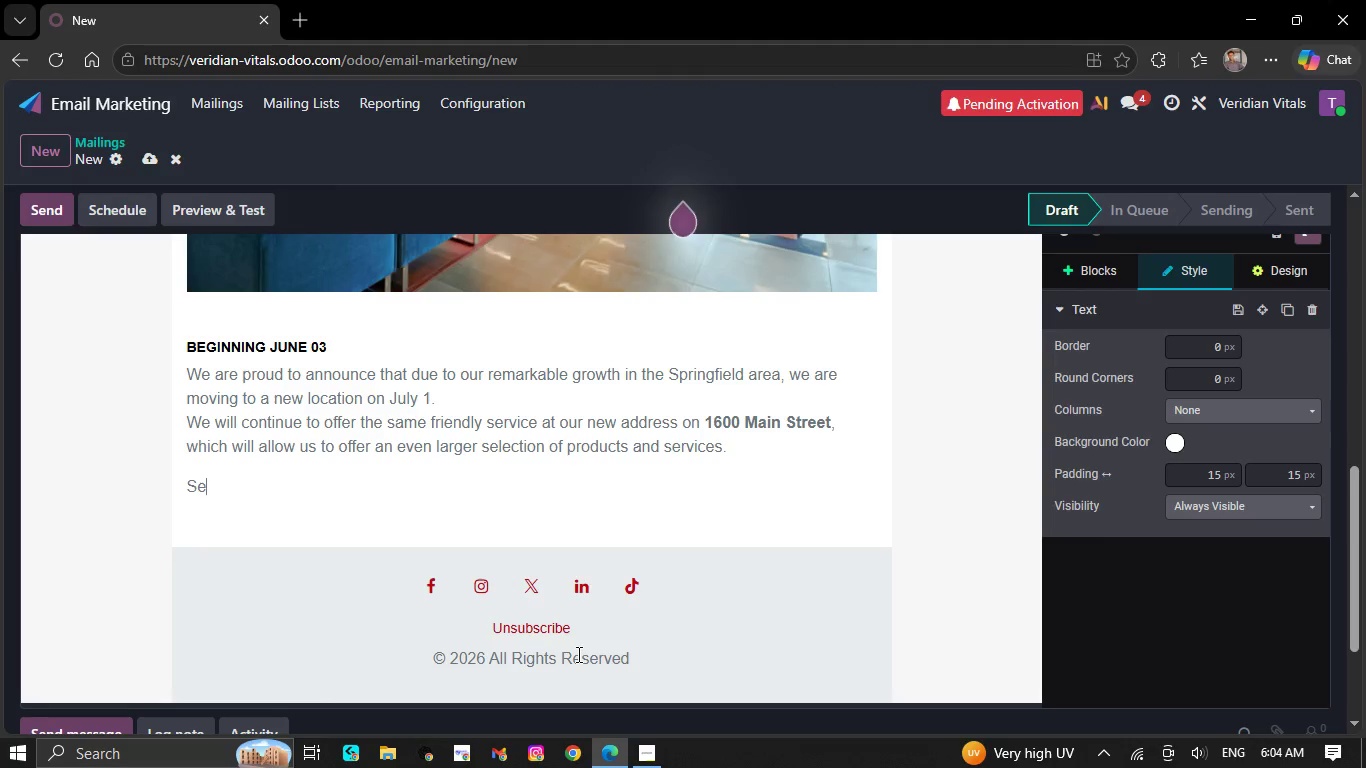 
key(Backspace)
 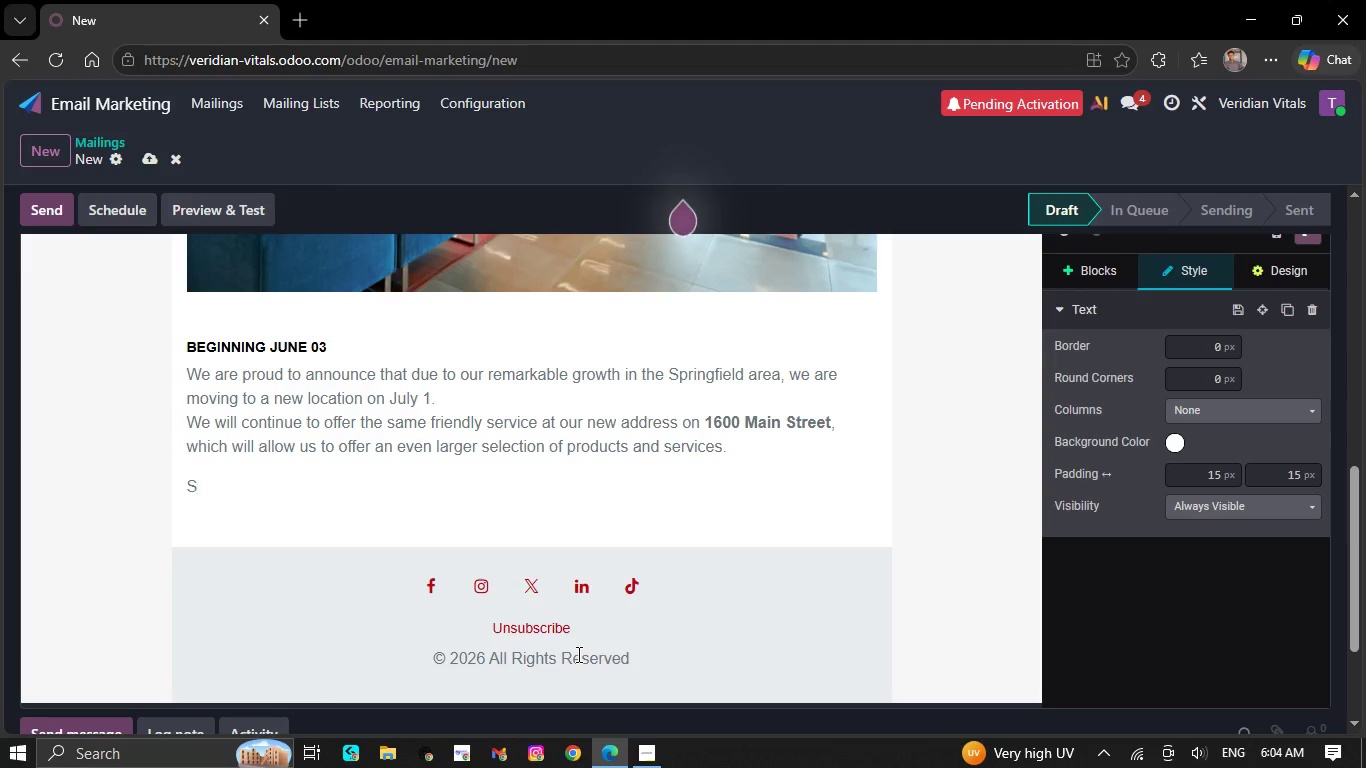 
key(Backspace)
 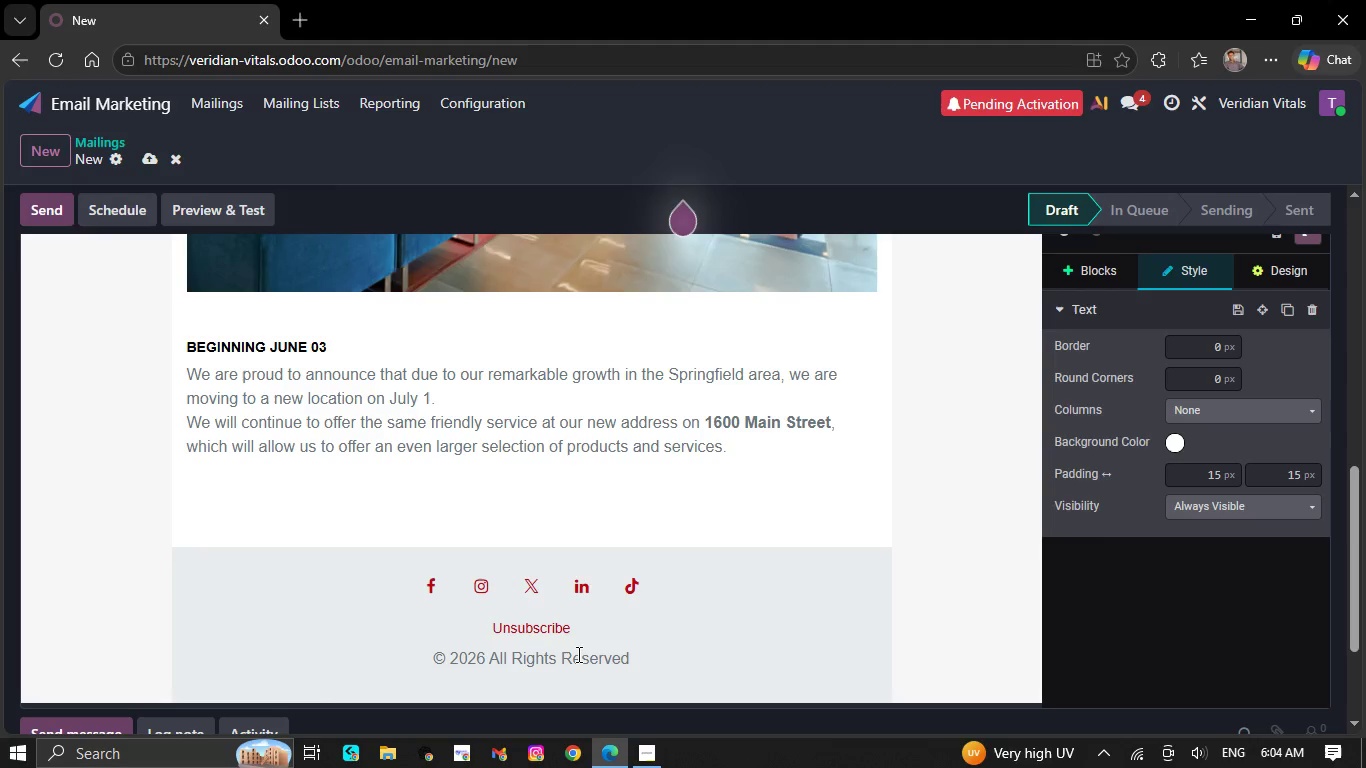 
key(Backspace)
 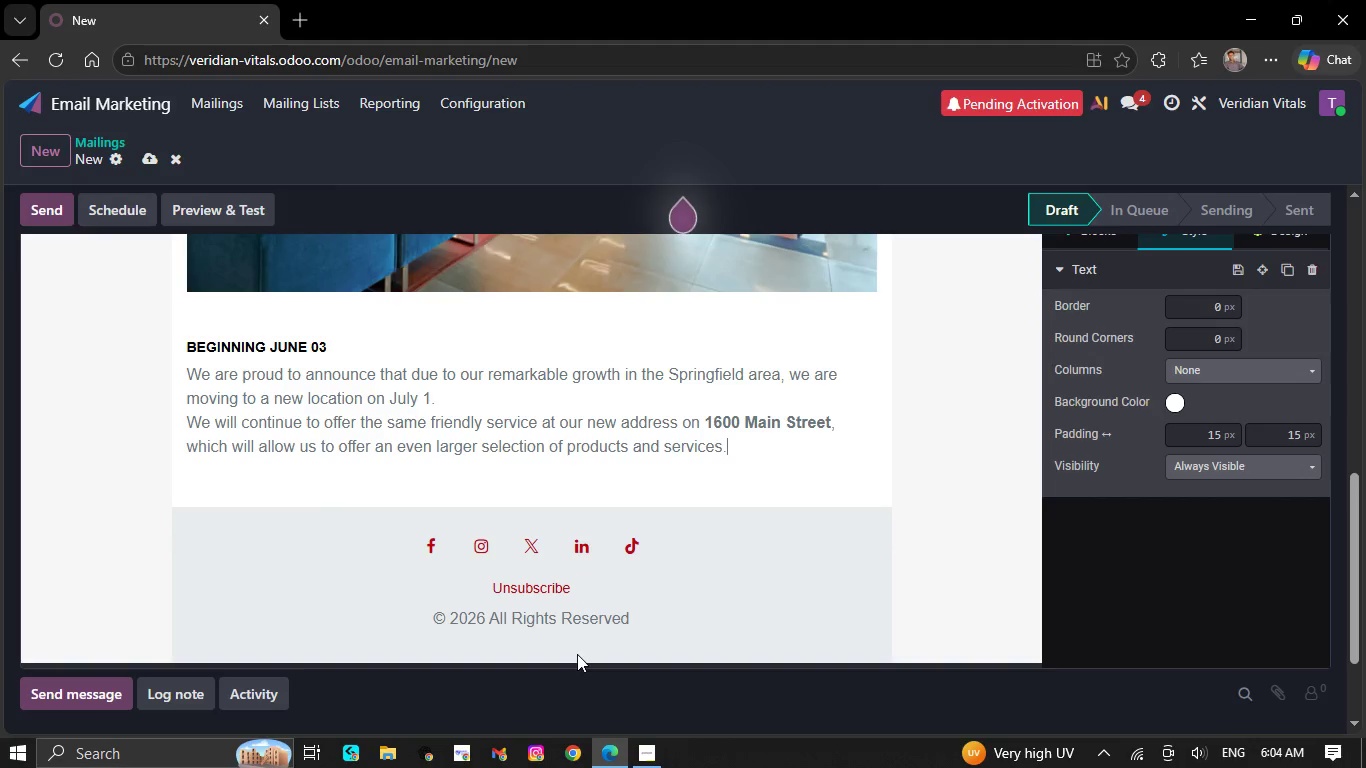 
key(Backspace)
 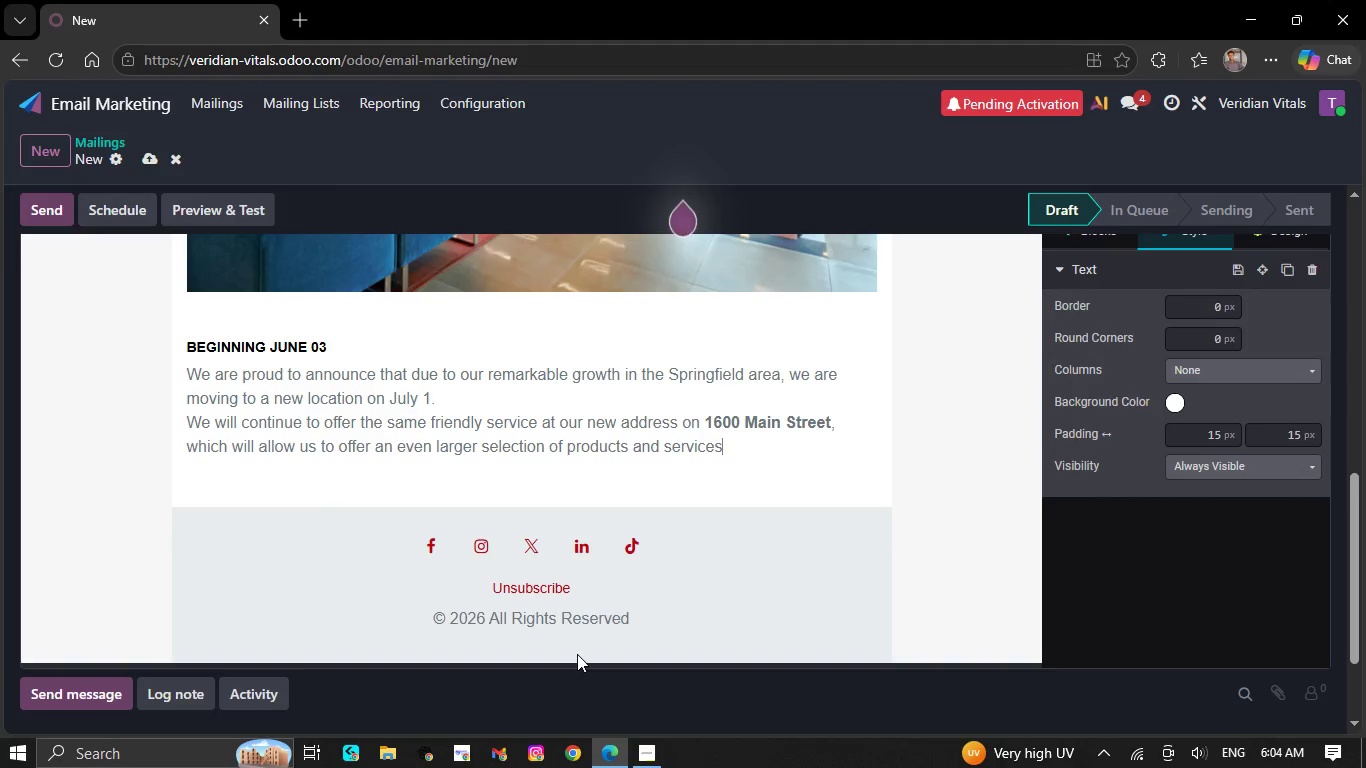 
key(Backspace)
 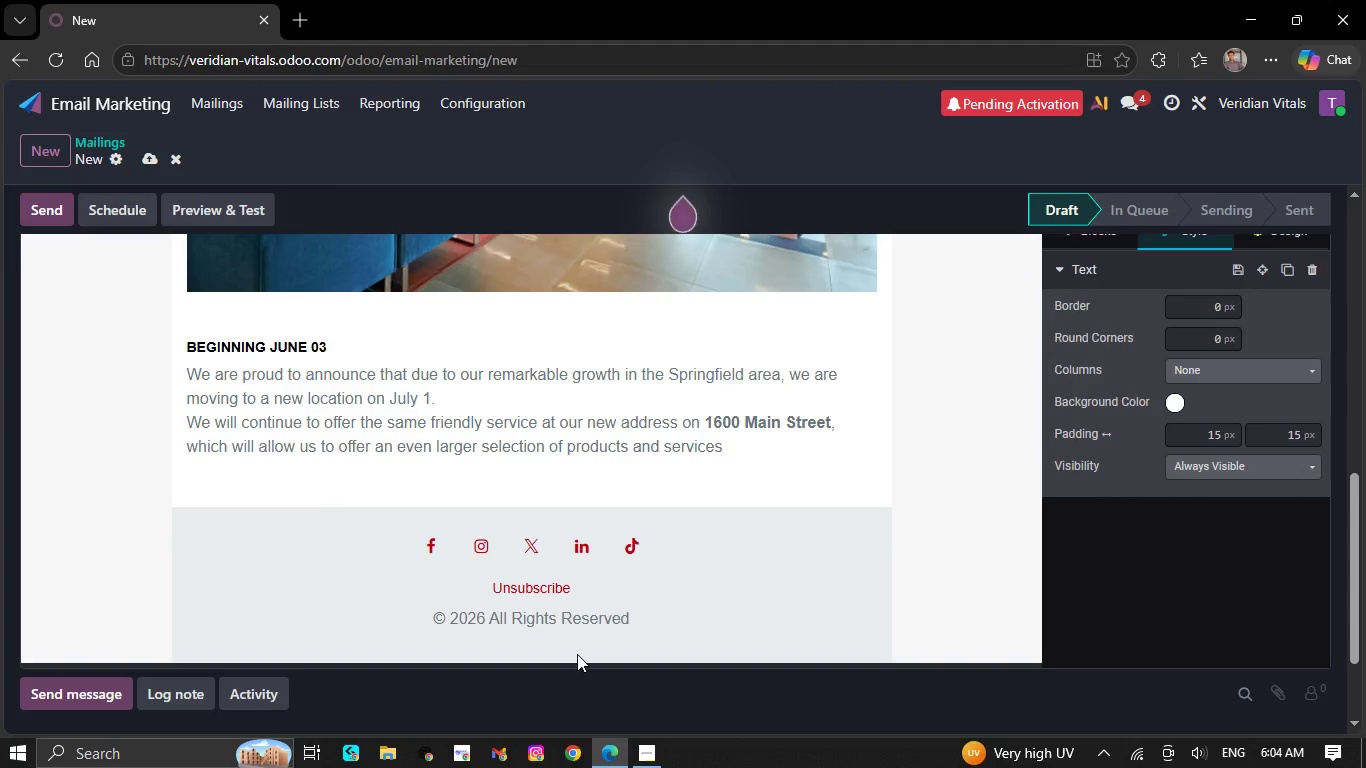 
key(Backslash)
 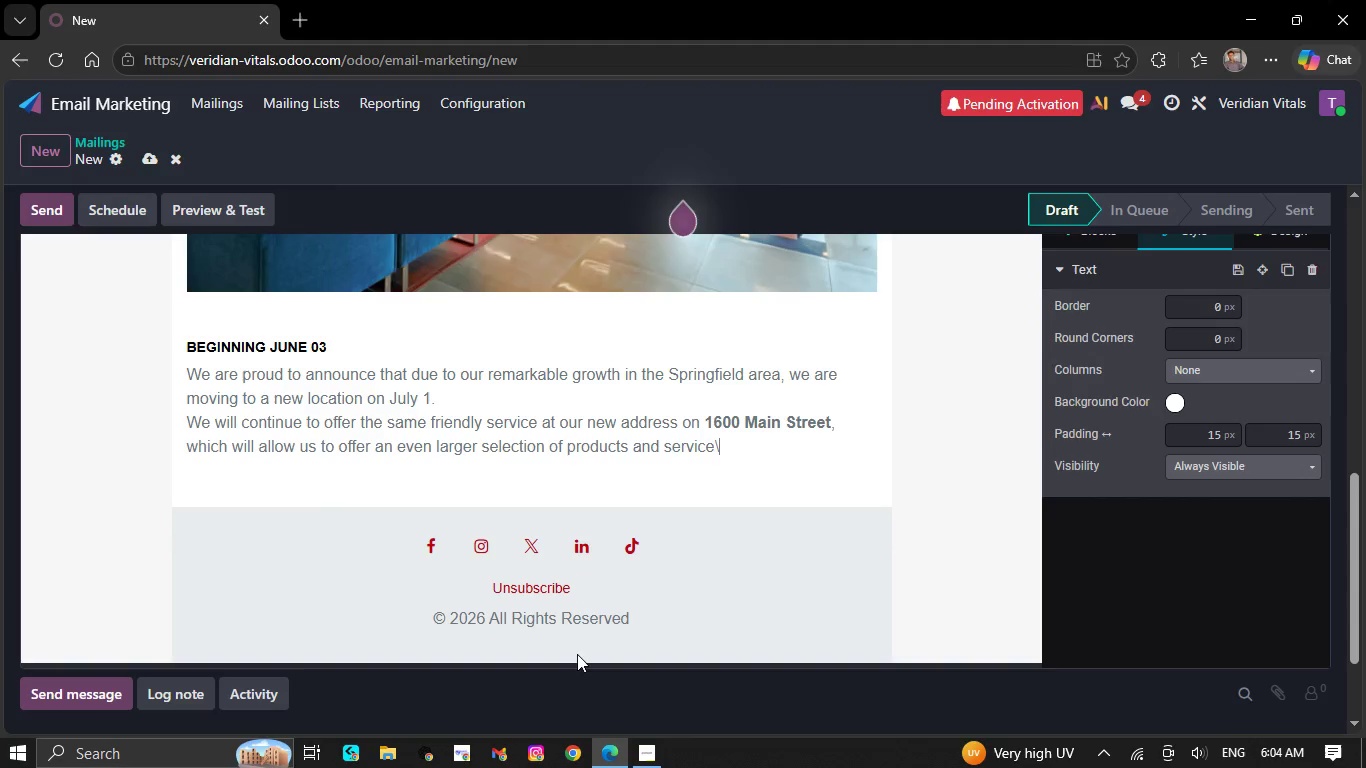 
key(Backspace)
 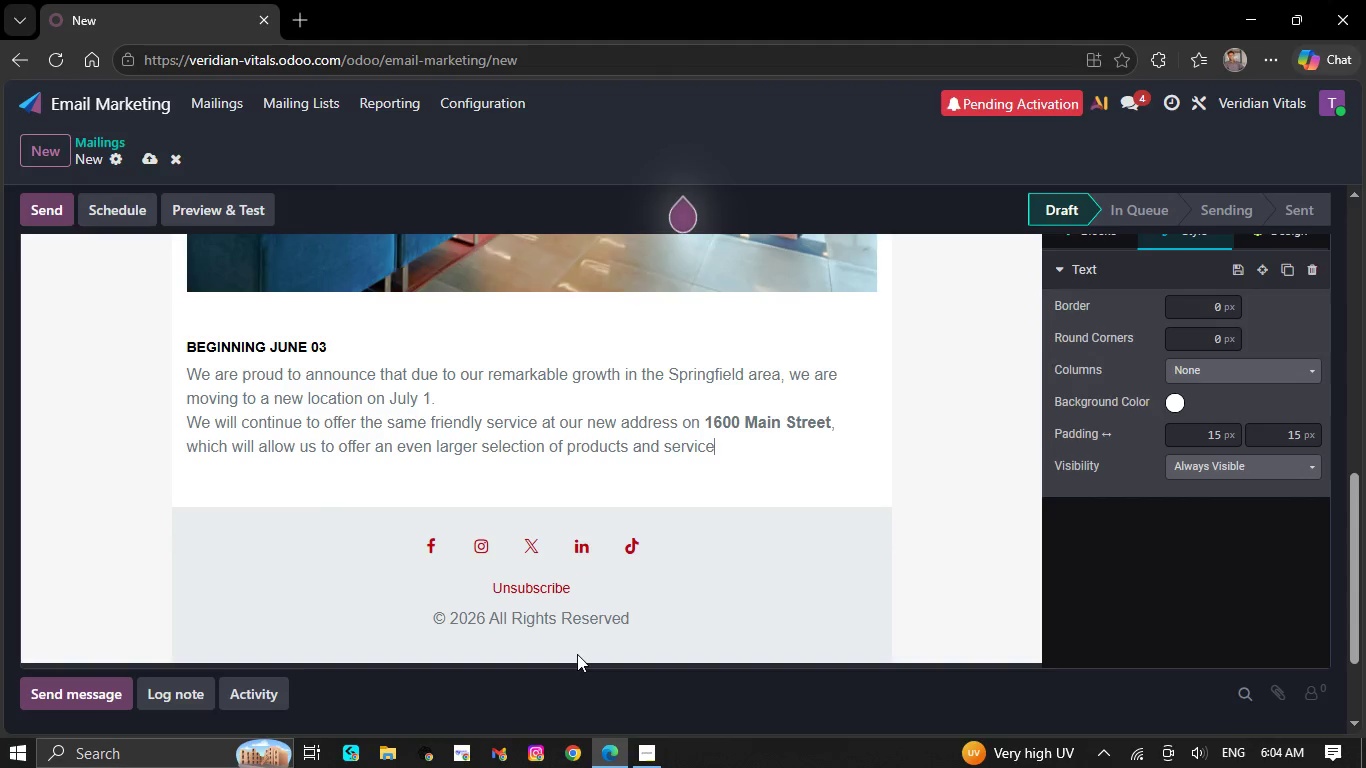 
key(Backspace)
 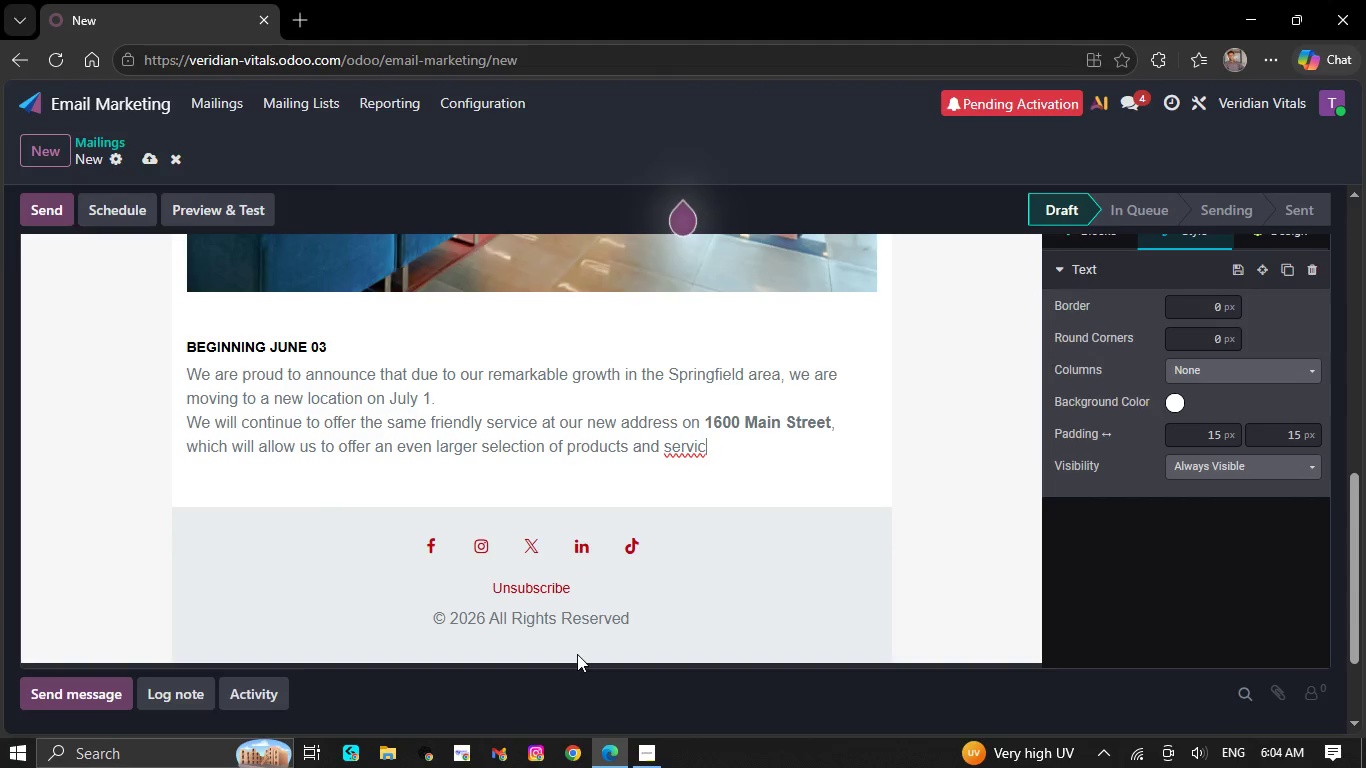 
key(Backspace)
 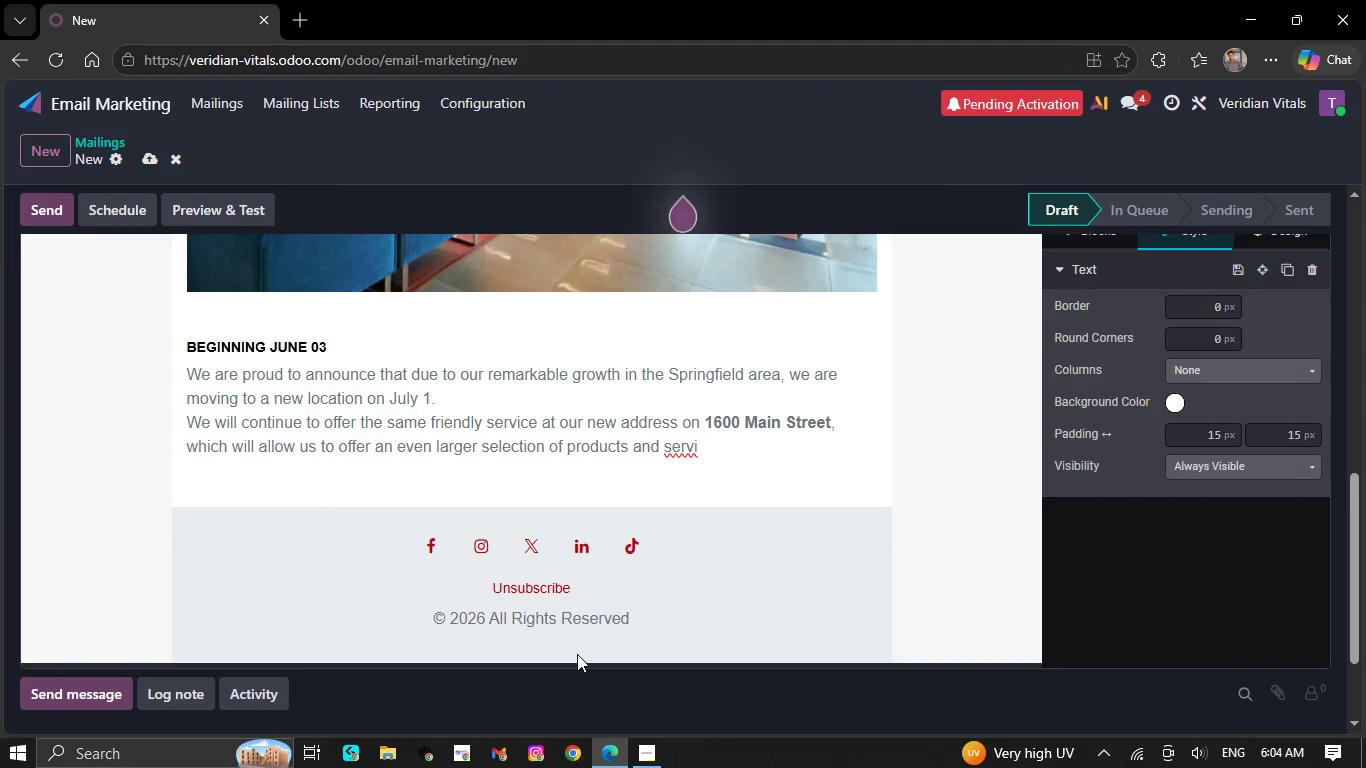 
key(Backspace)
 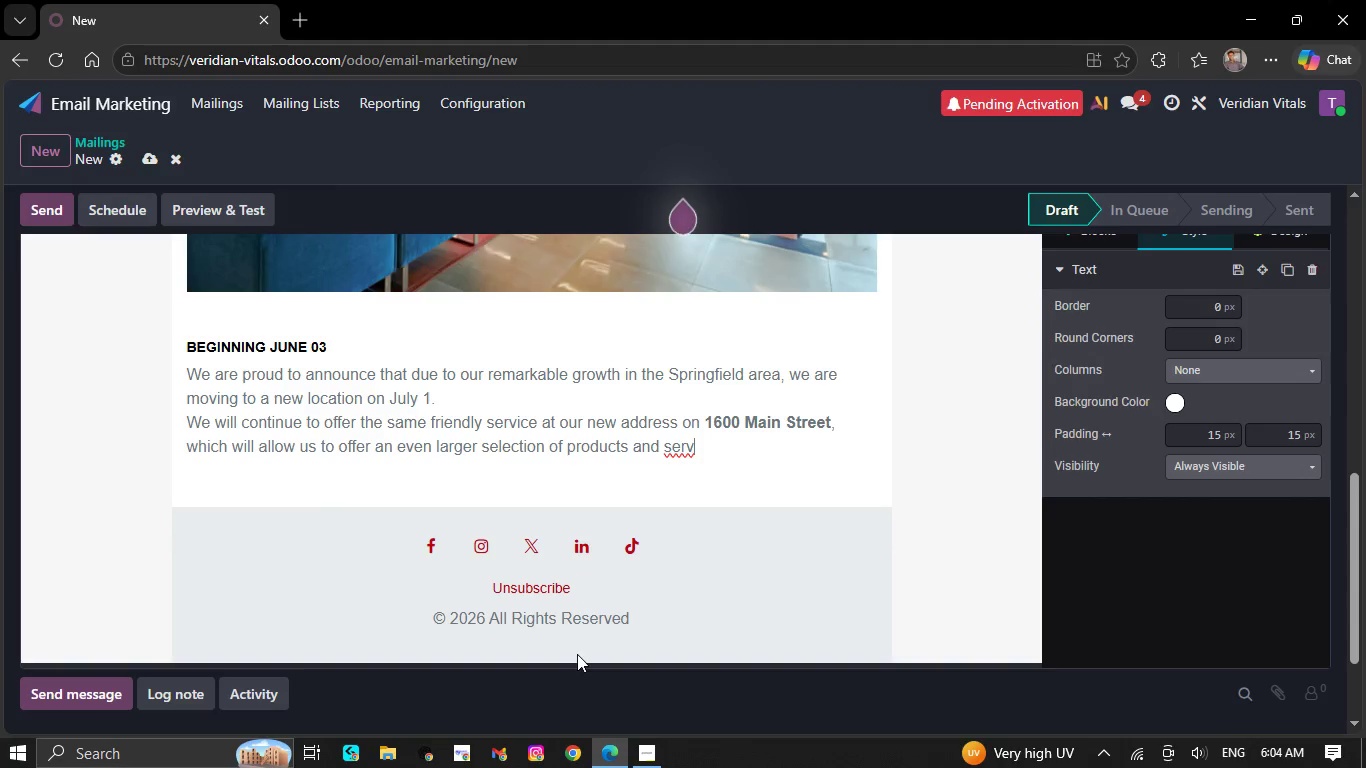 
key(Backspace)
 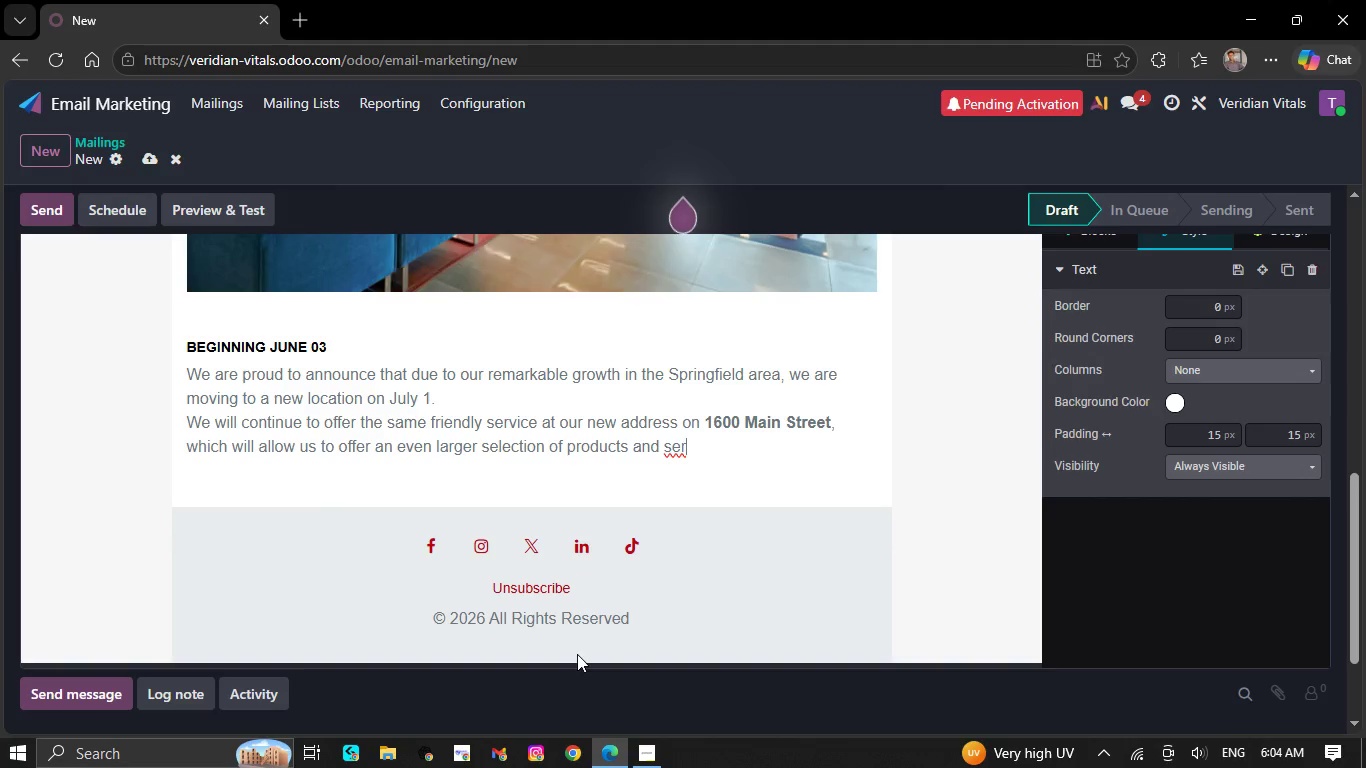 
key(Backspace)
 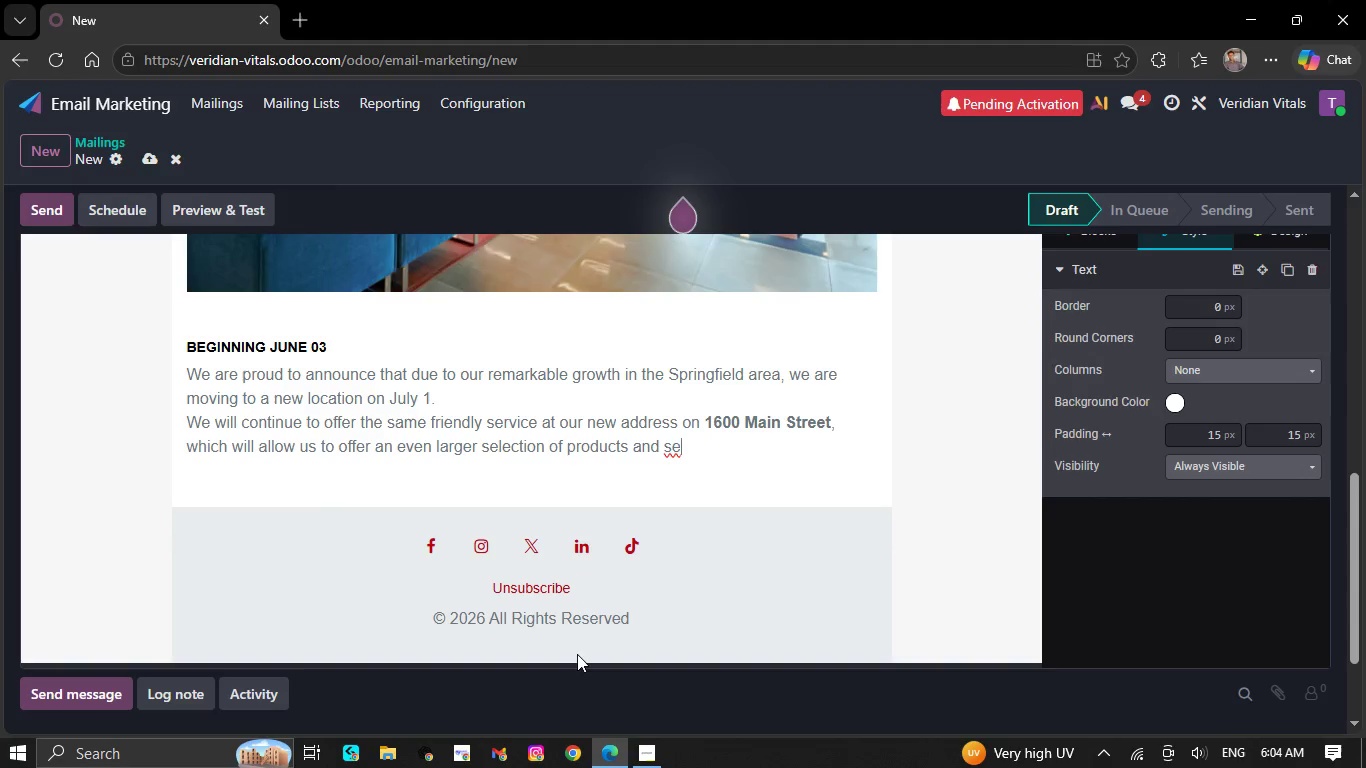 
key(Backspace)
 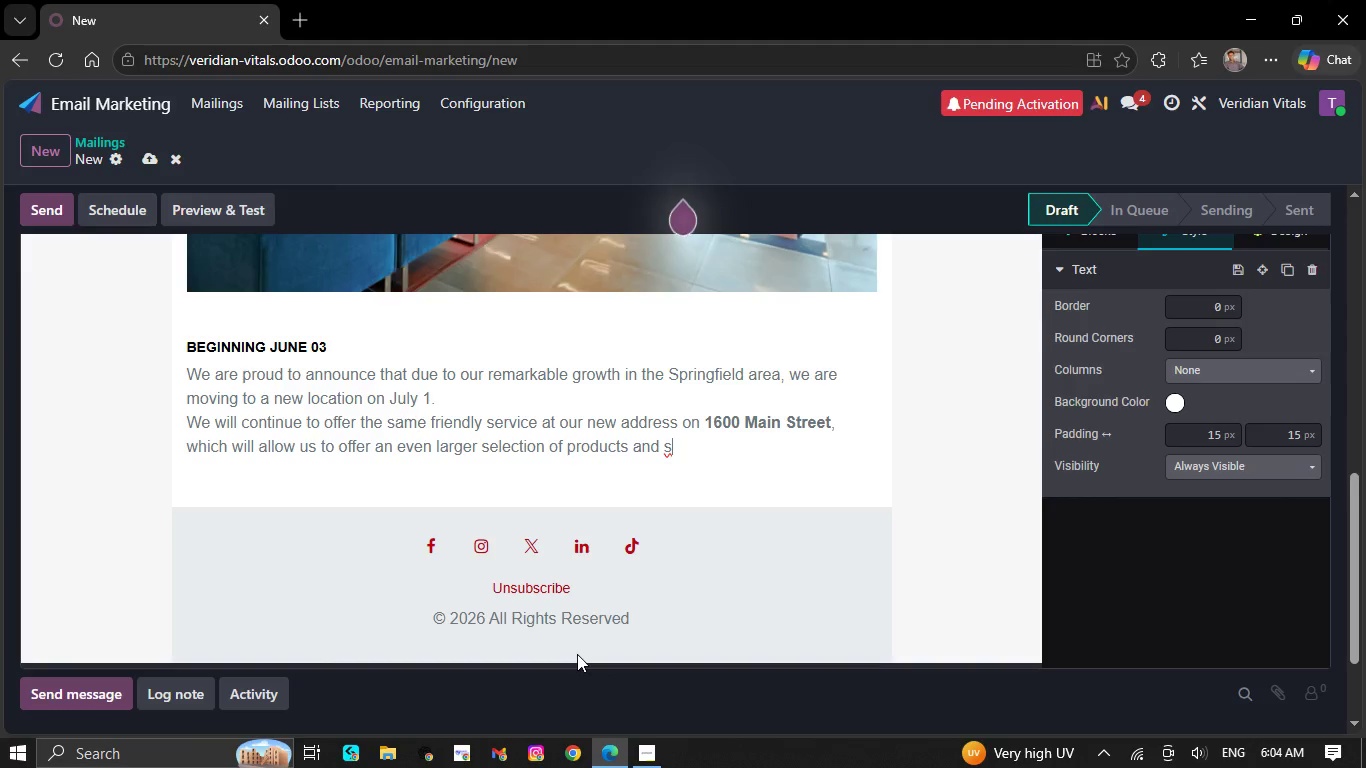 
key(Backspace)
 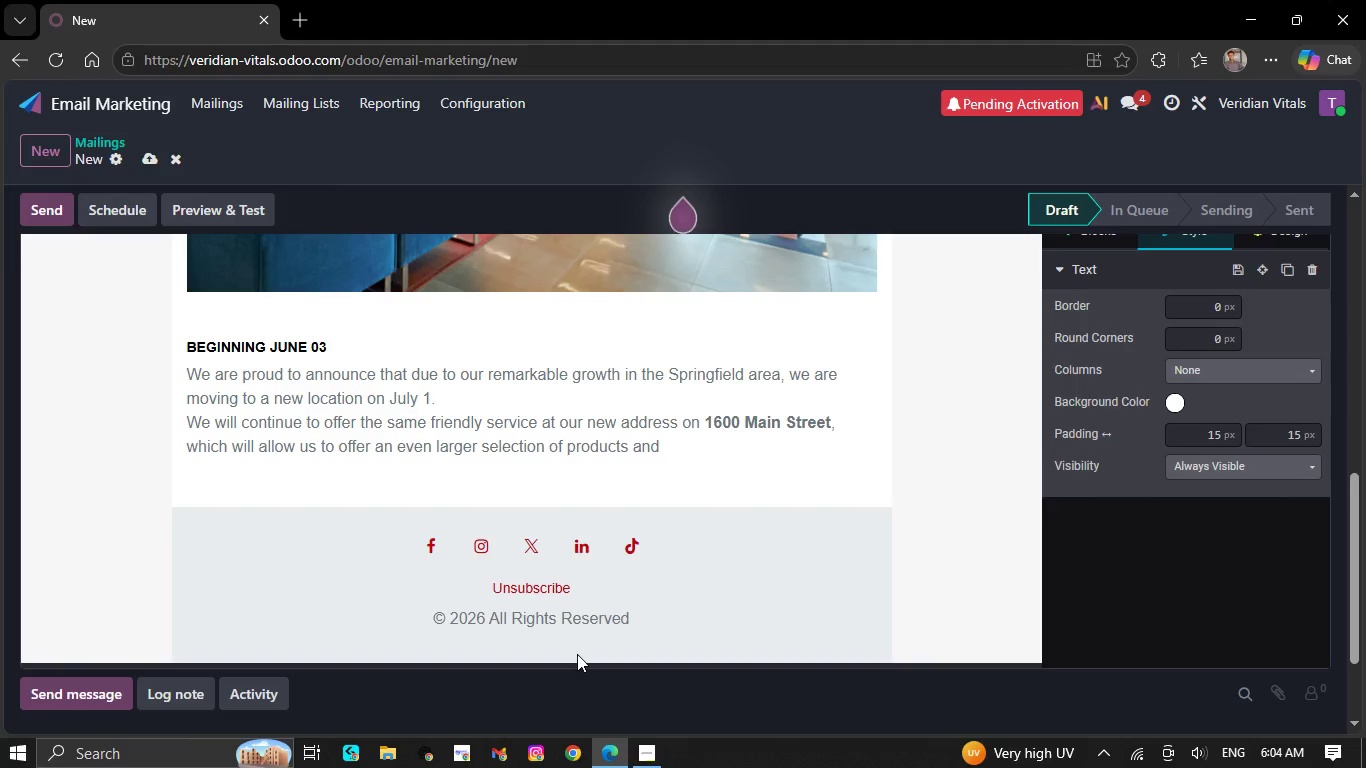 
key(Backspace)
 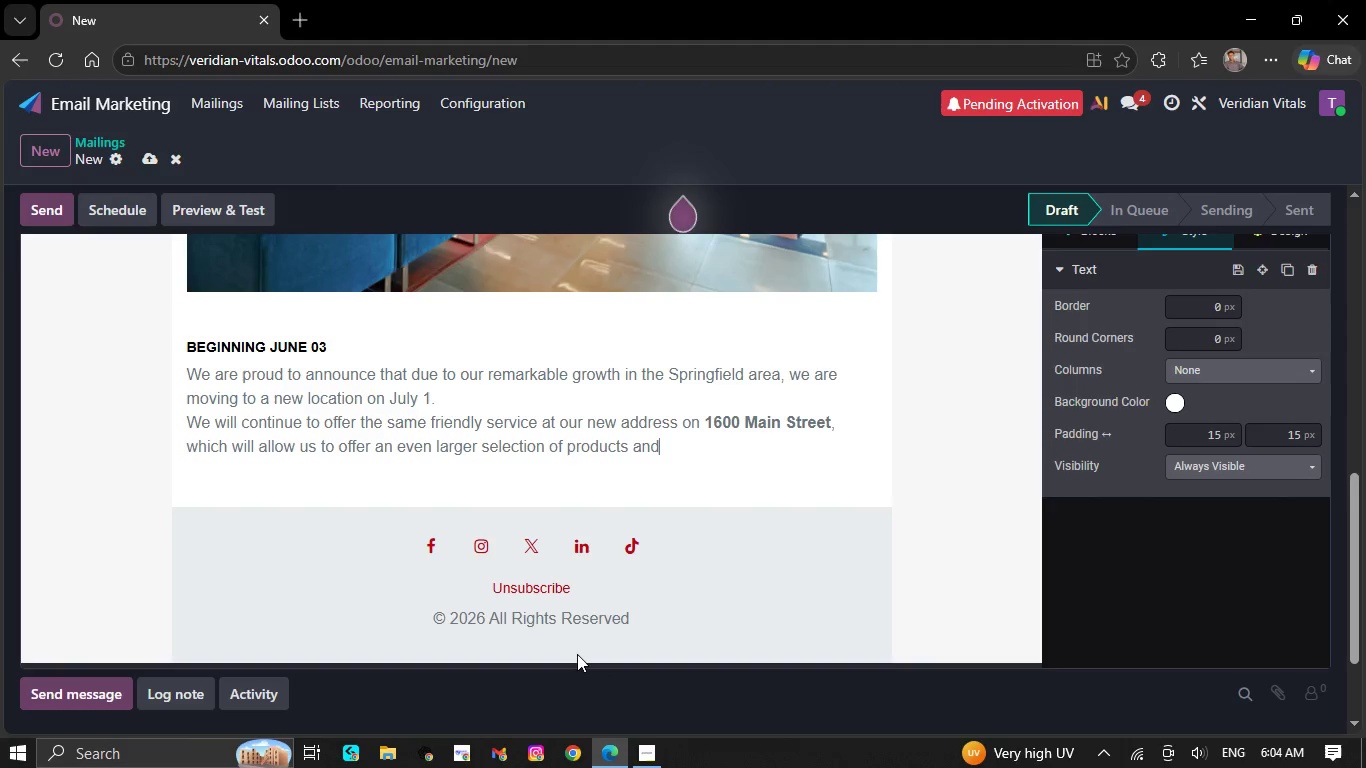 
key(Backspace)
 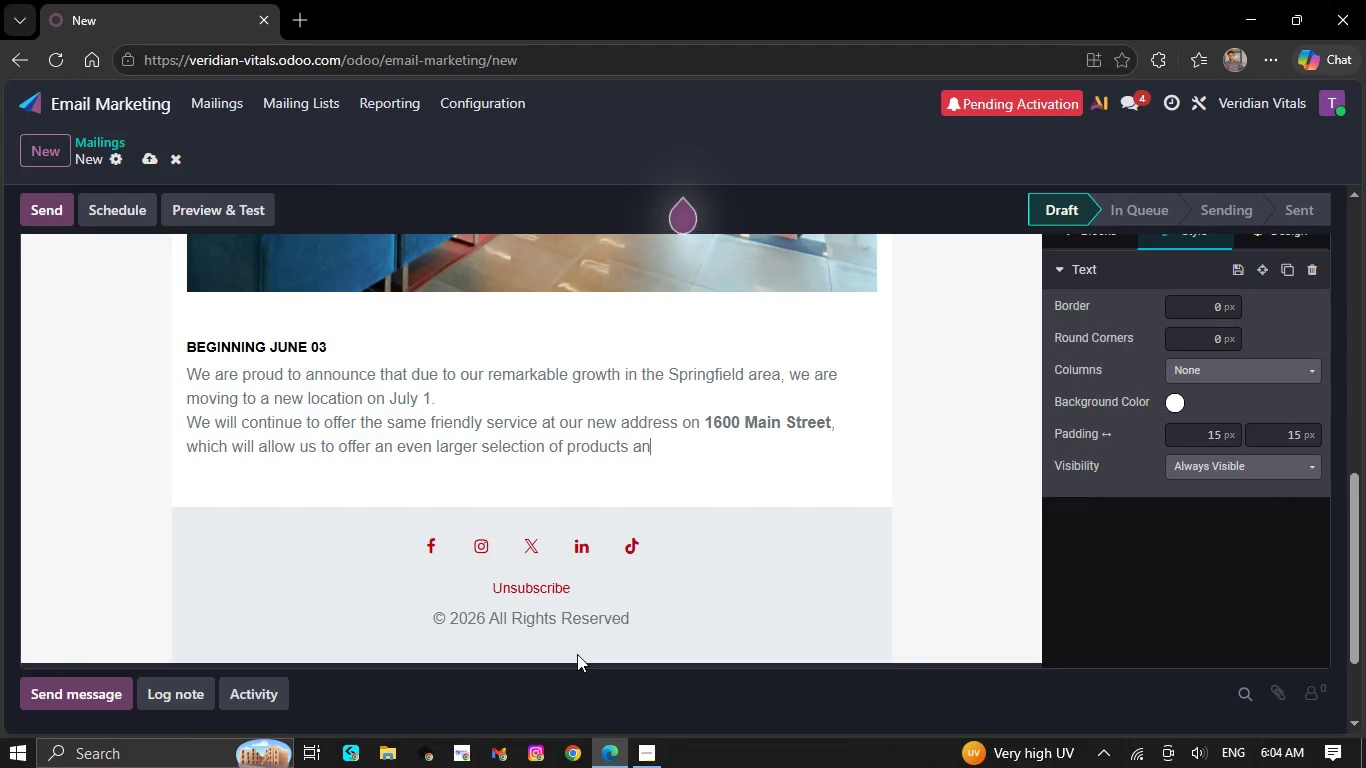 
key(Backspace)
 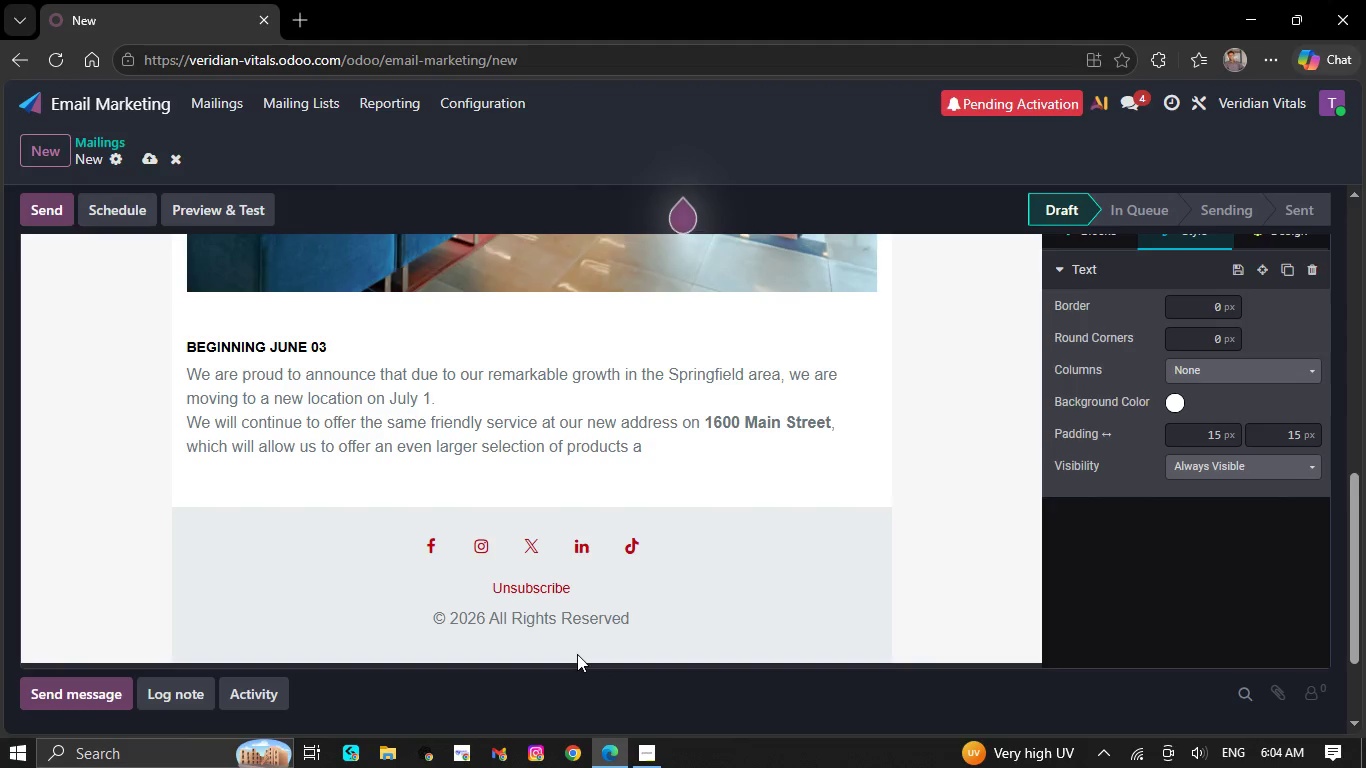 
key(Backspace)
 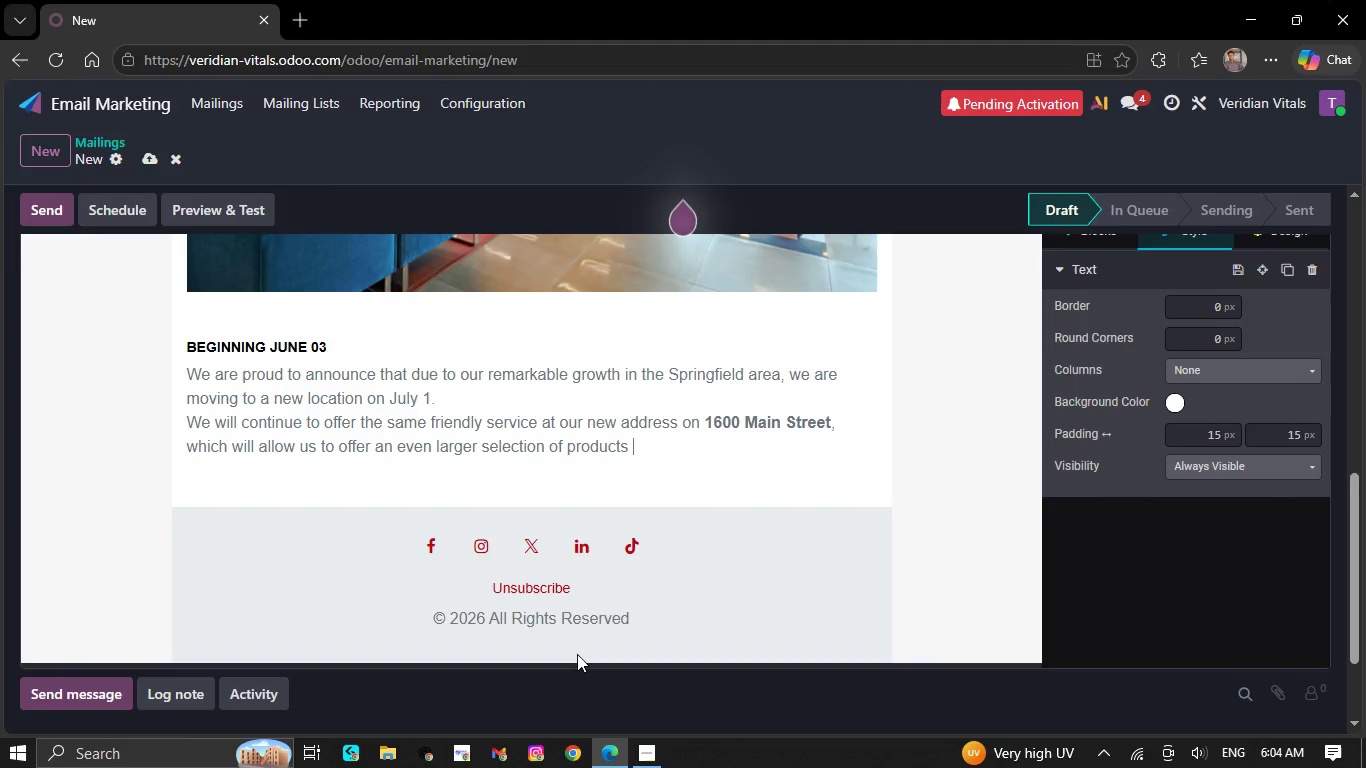 
key(Backspace)
 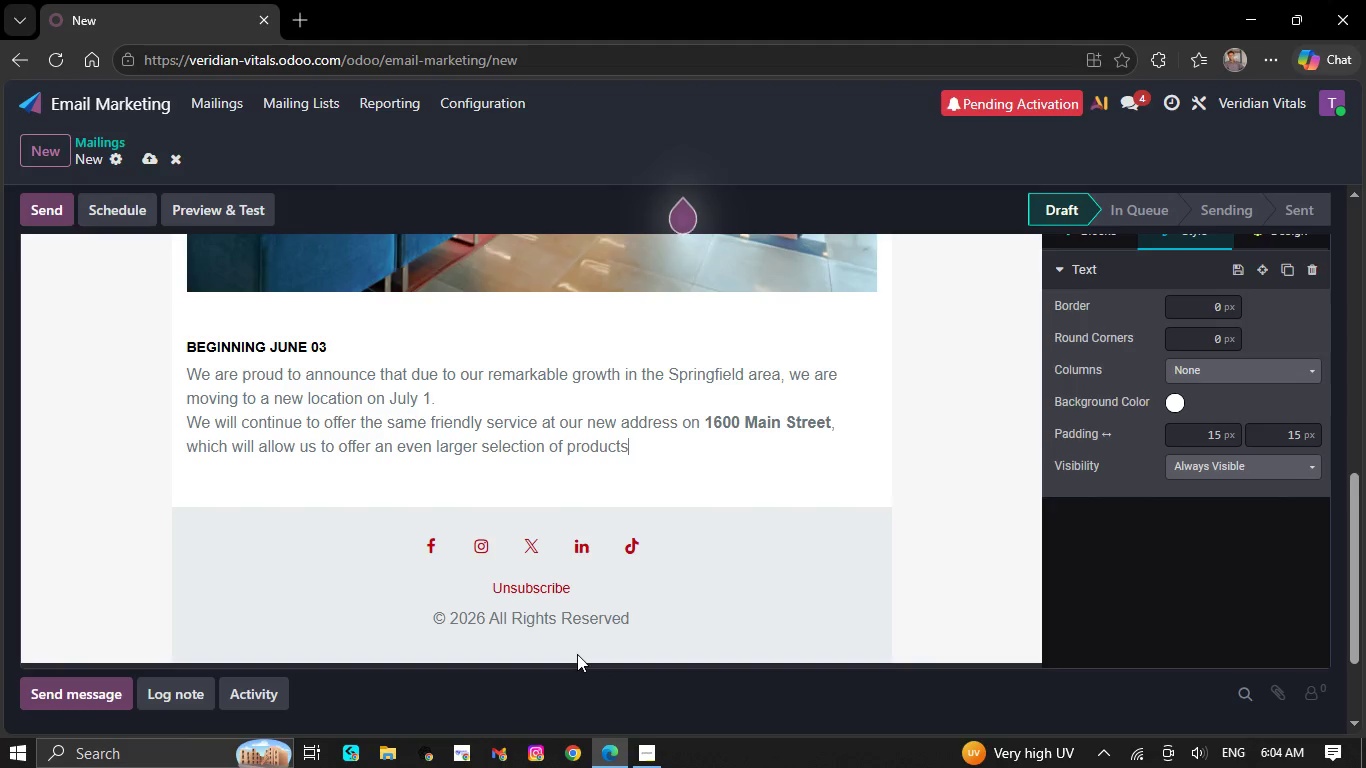 
key(Backspace)
 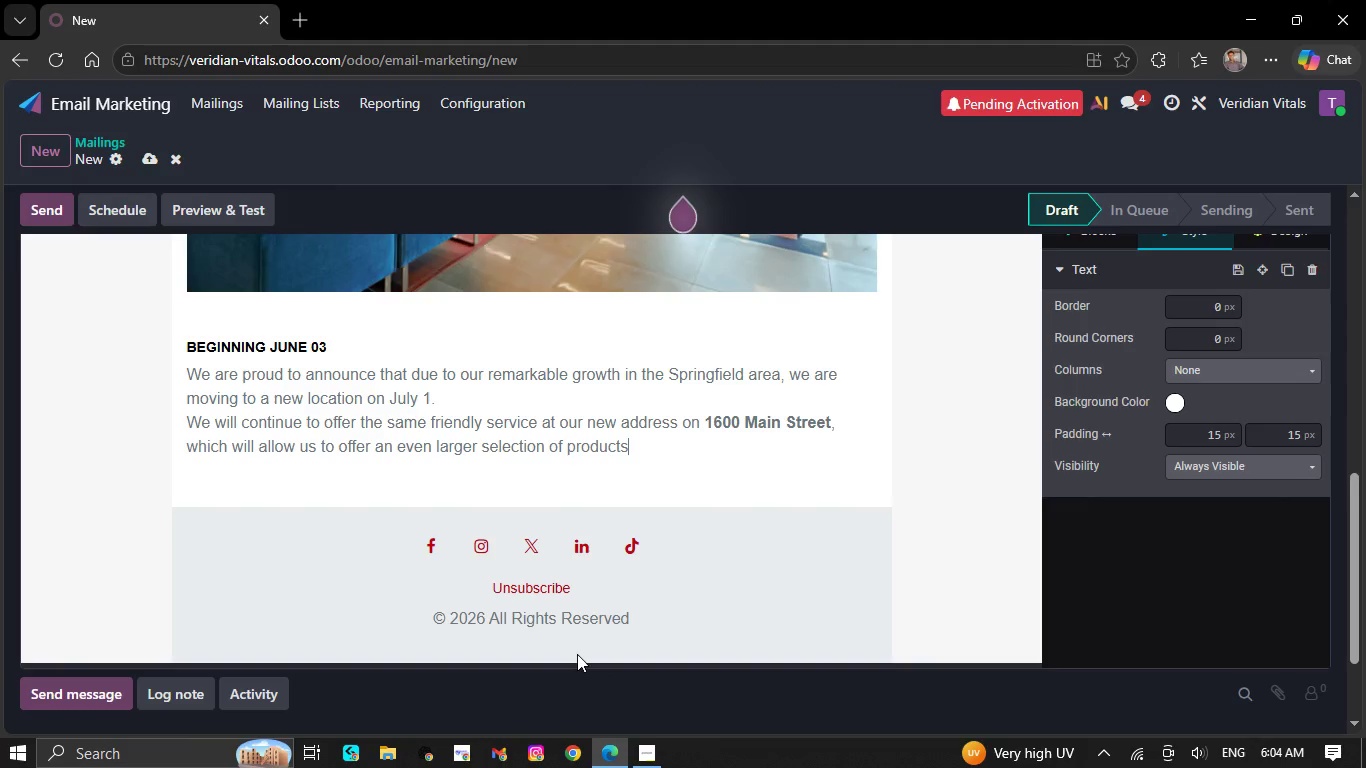 
key(Backspace)
 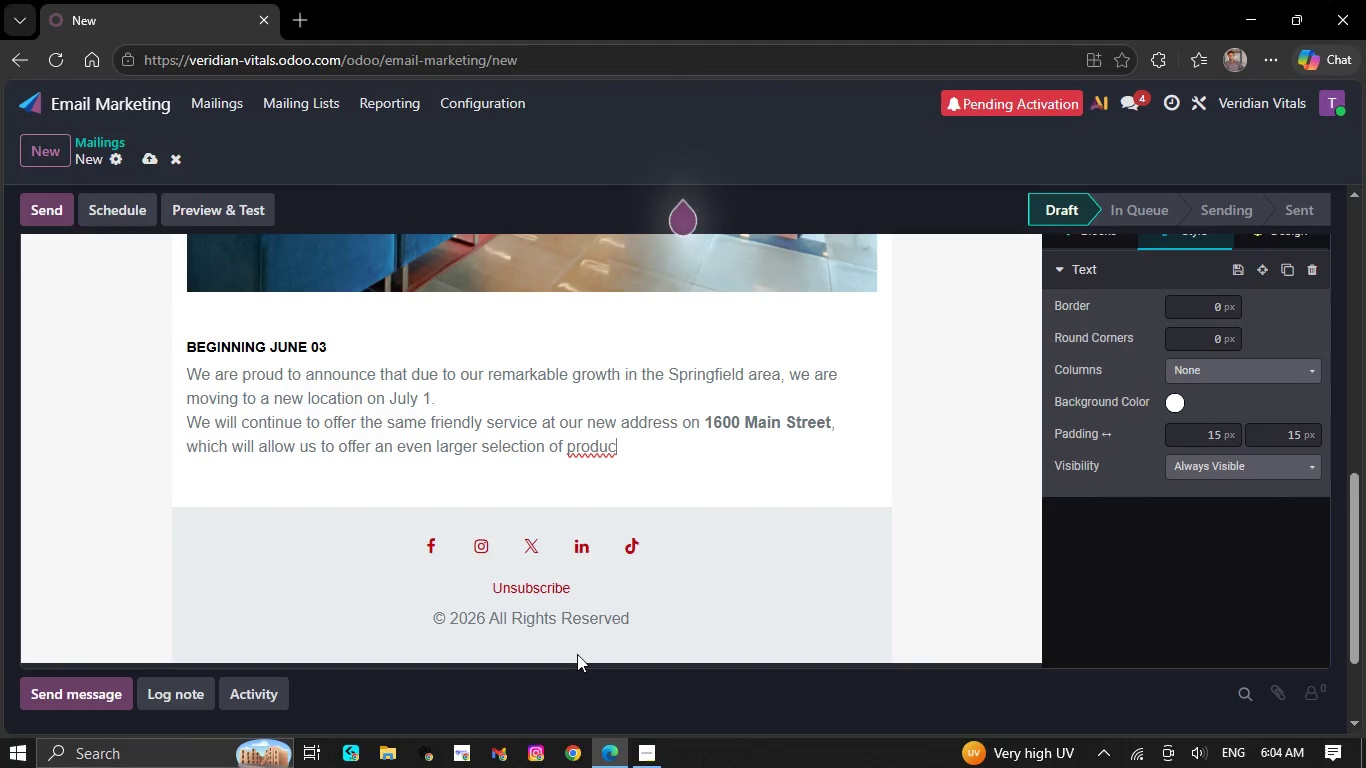 
key(Backspace)
 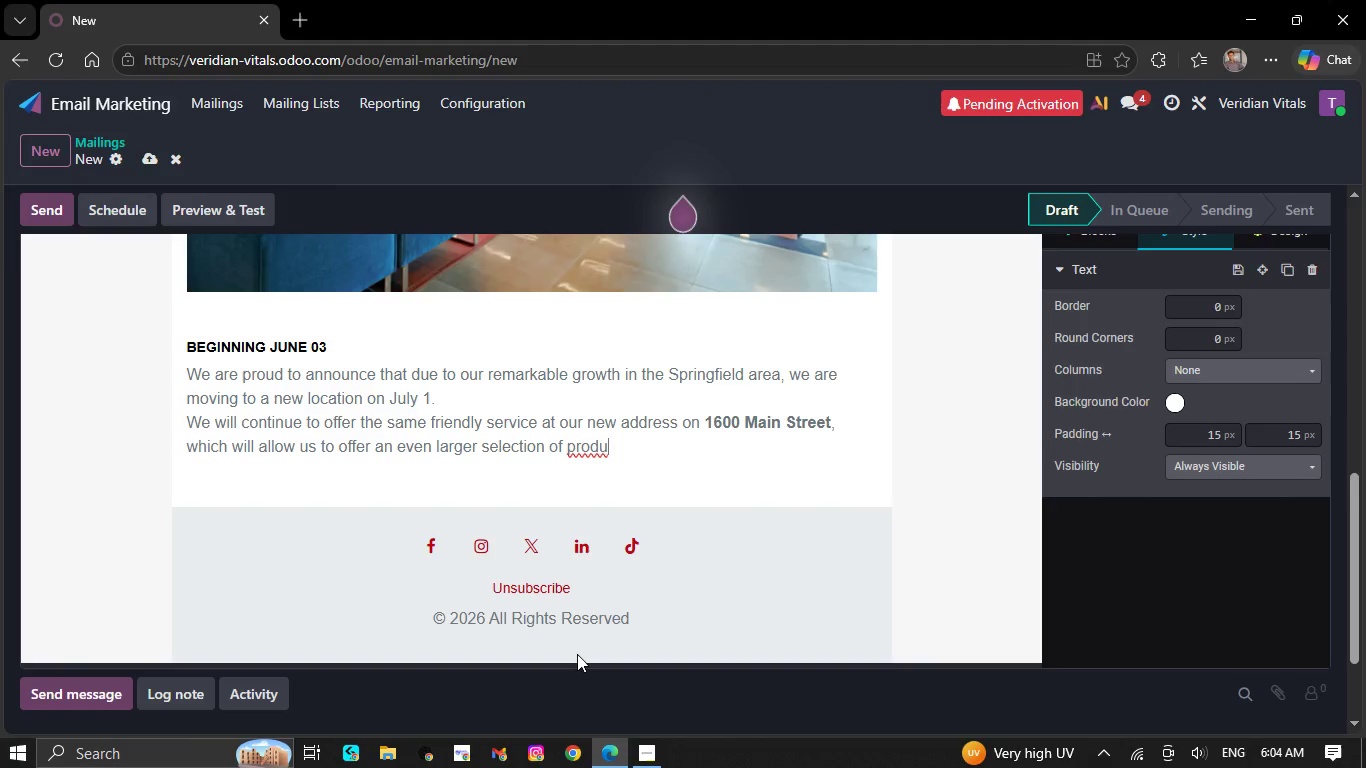 
key(Backspace)
 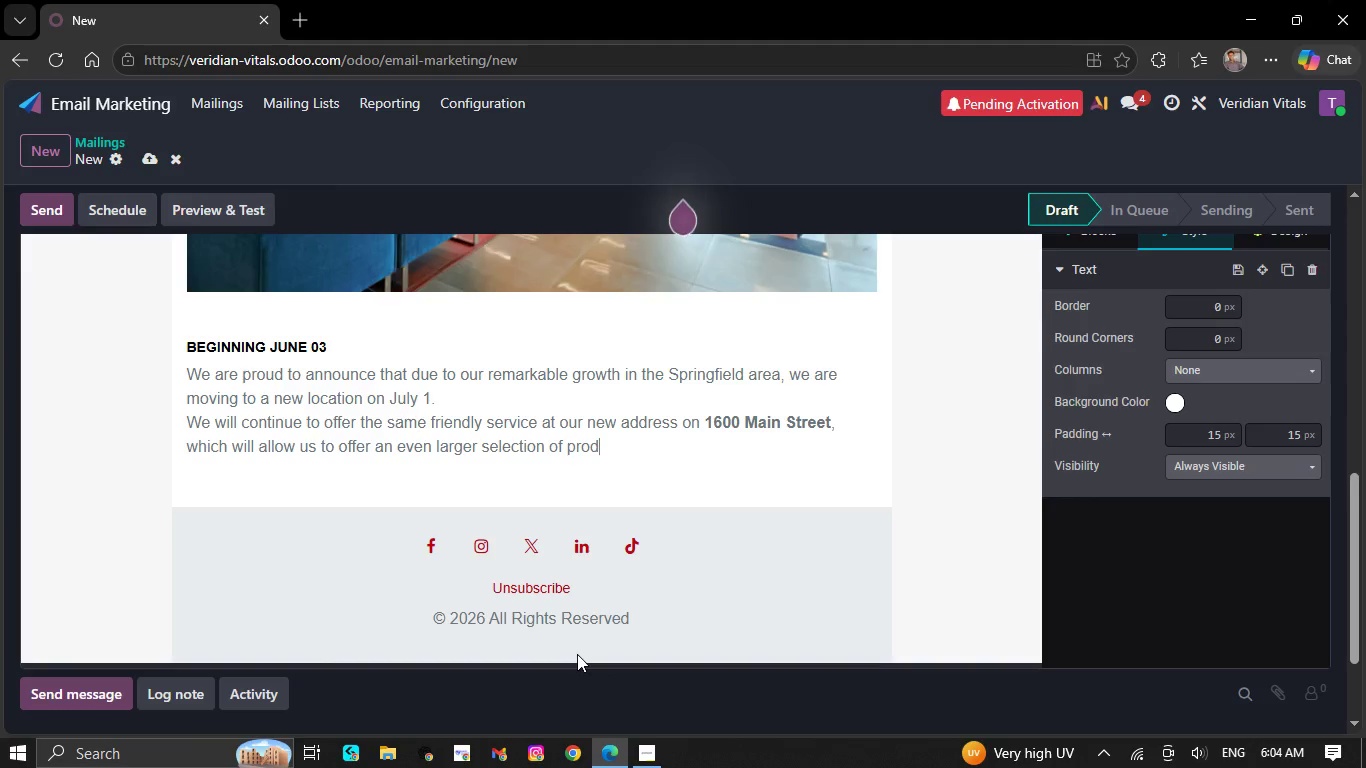 
key(Backspace)
 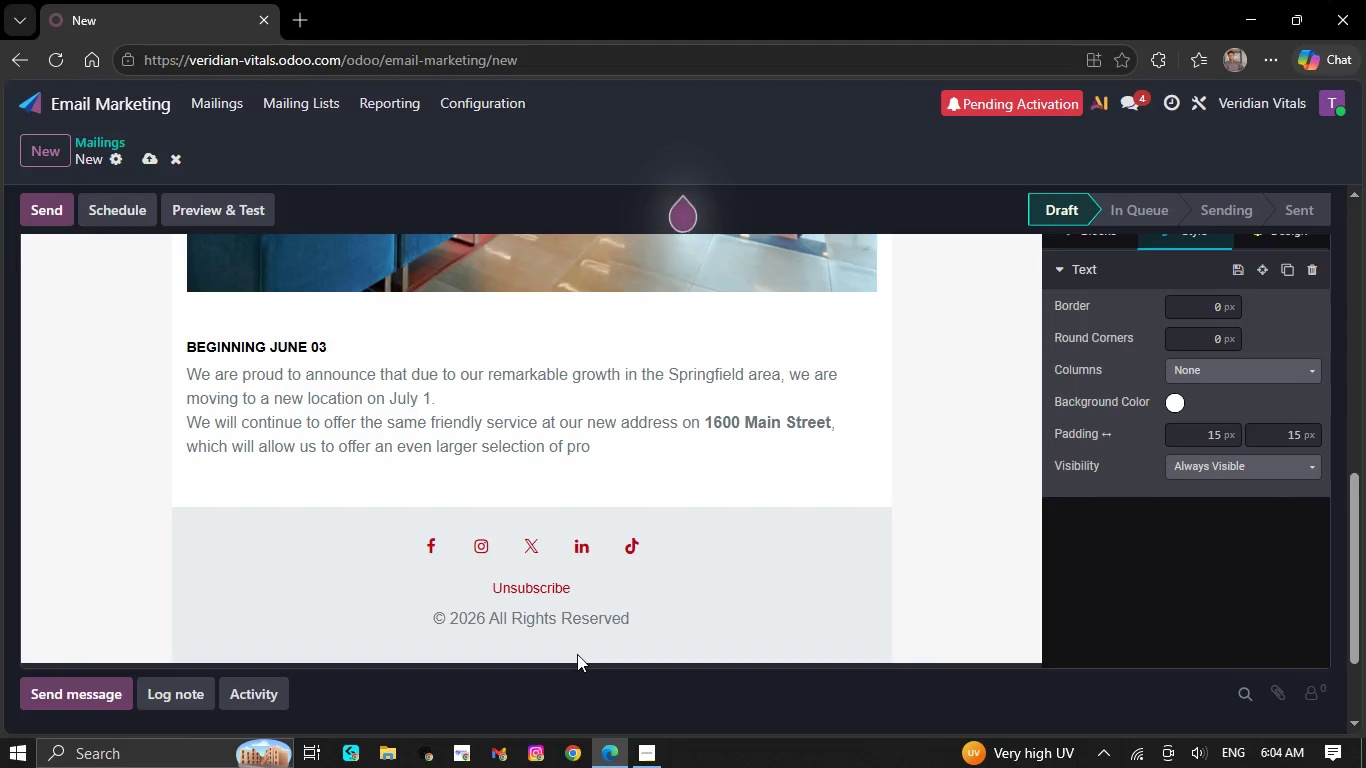 
key(Backspace)
 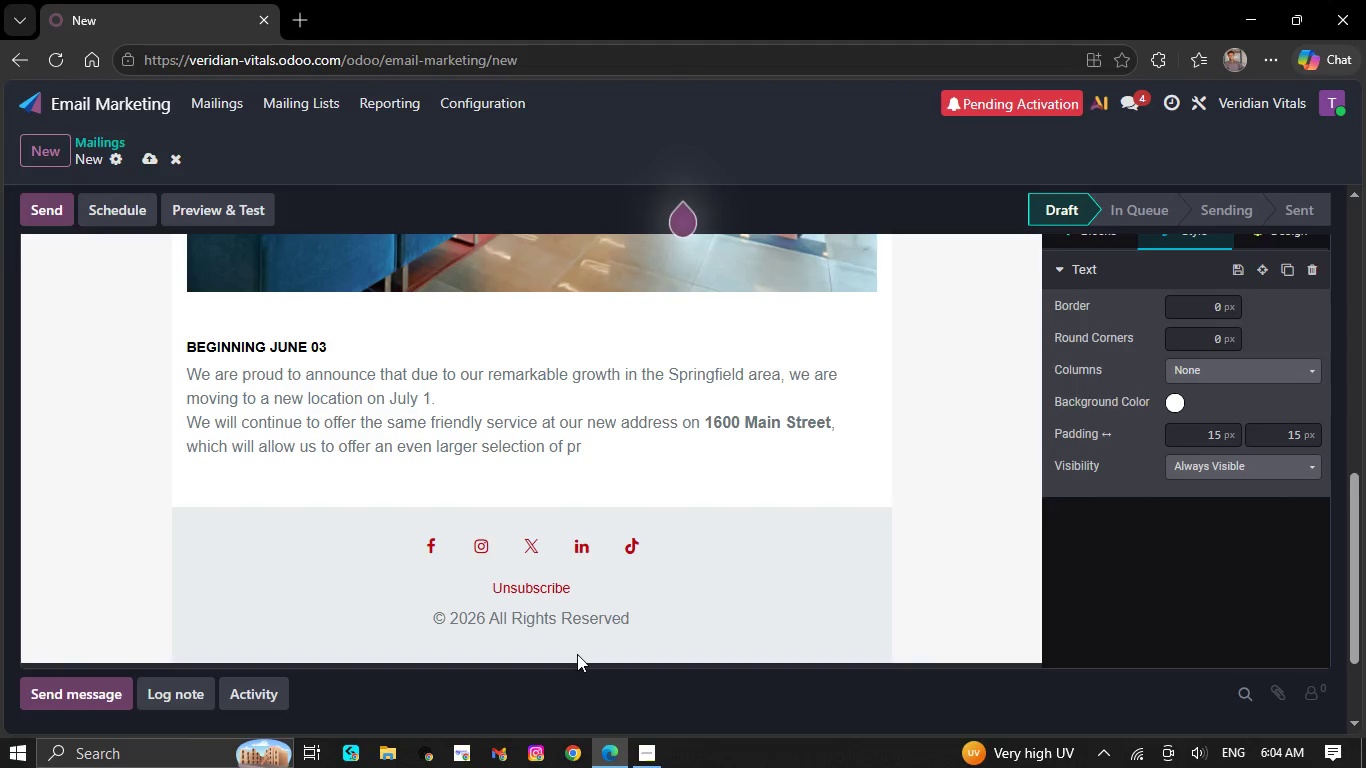 
key(Backspace)
 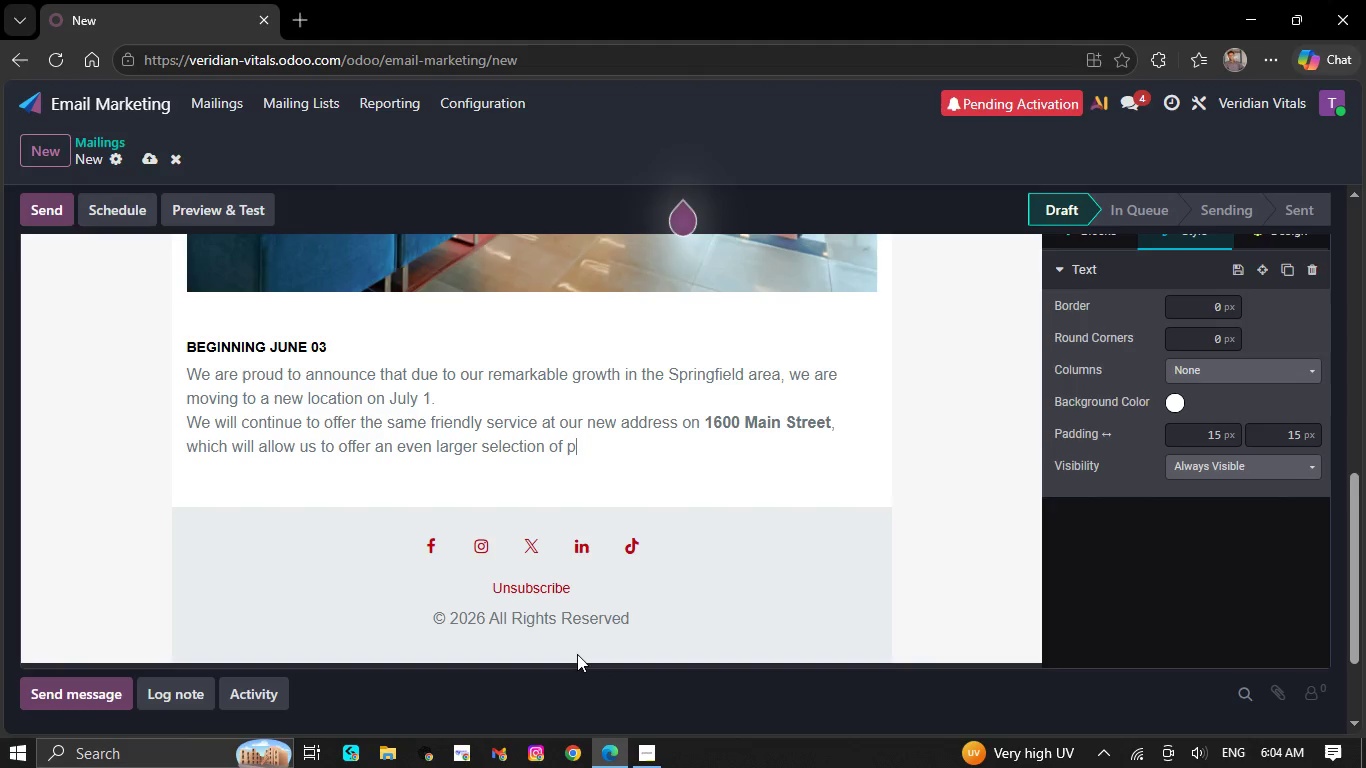 
key(Backspace)
 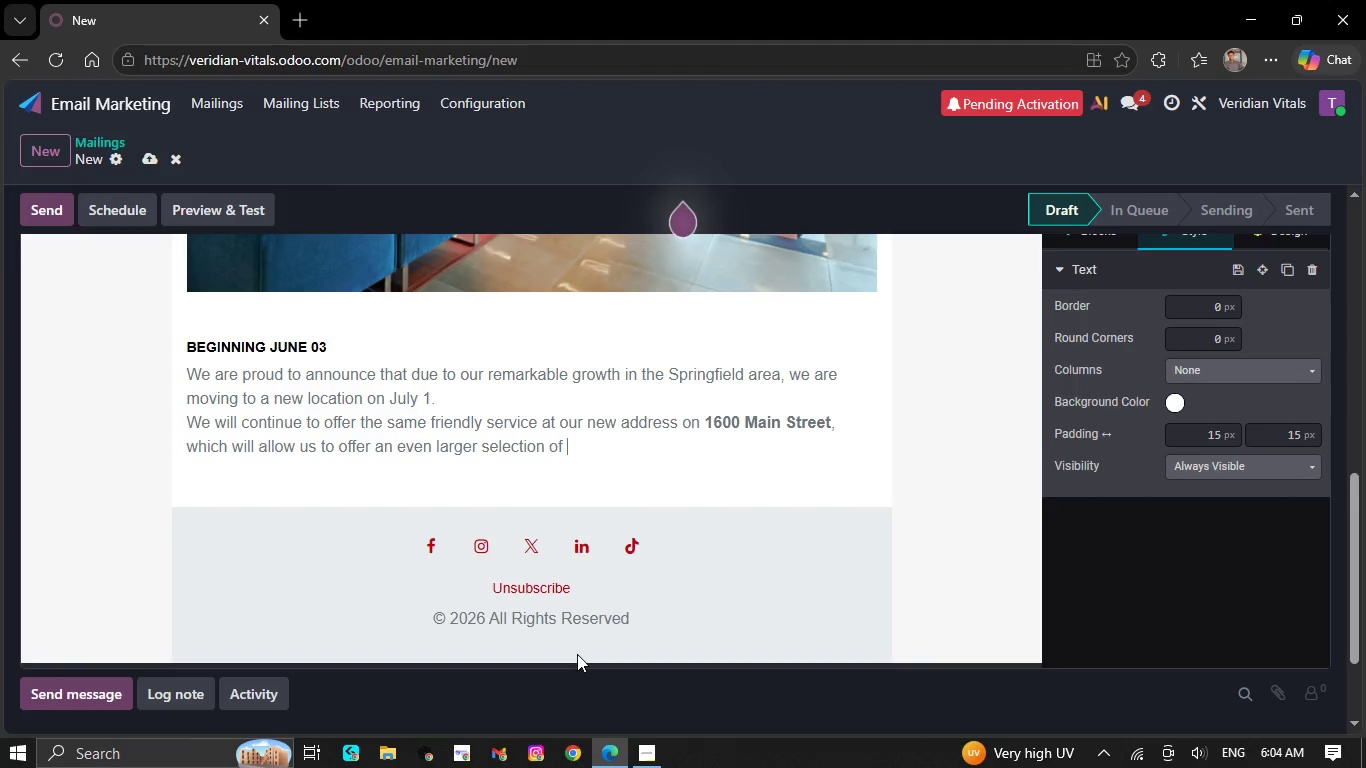 
key(Backspace)
 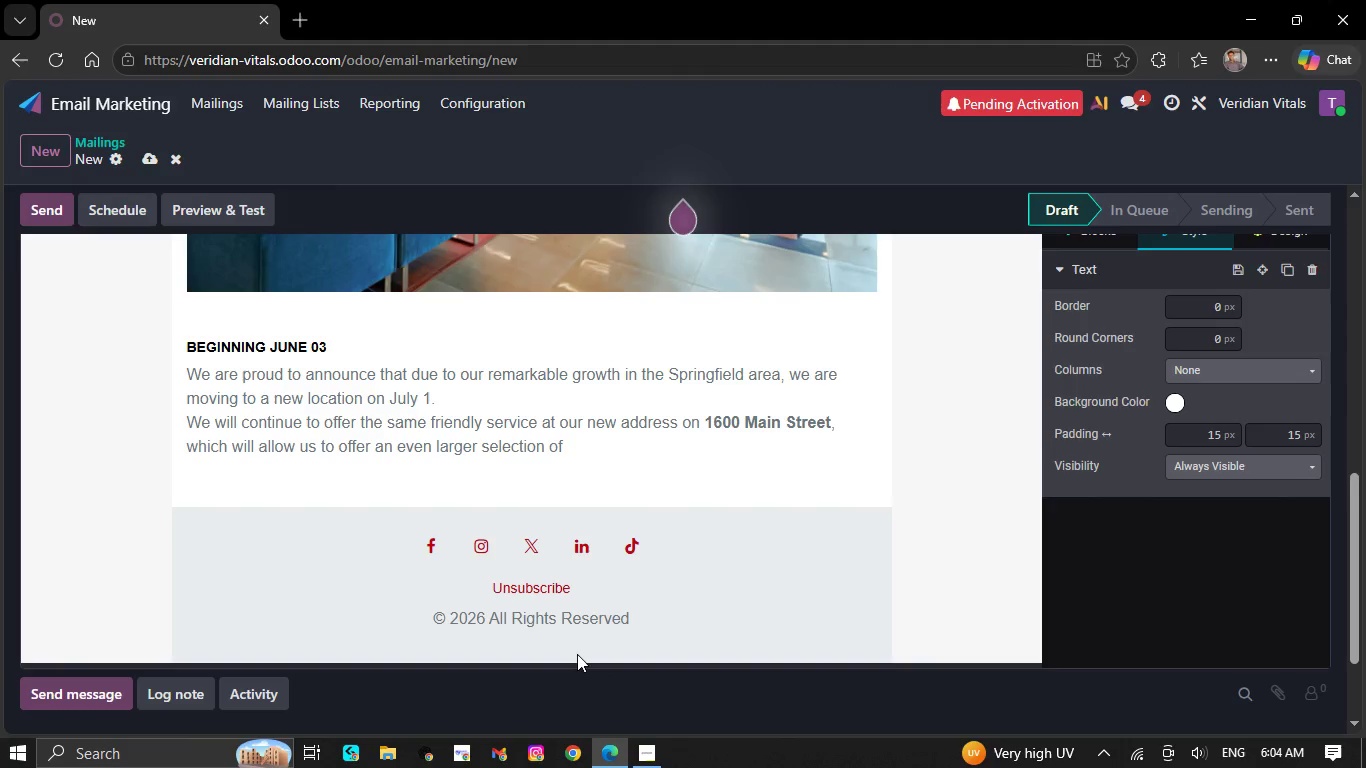 
key(Backspace)
 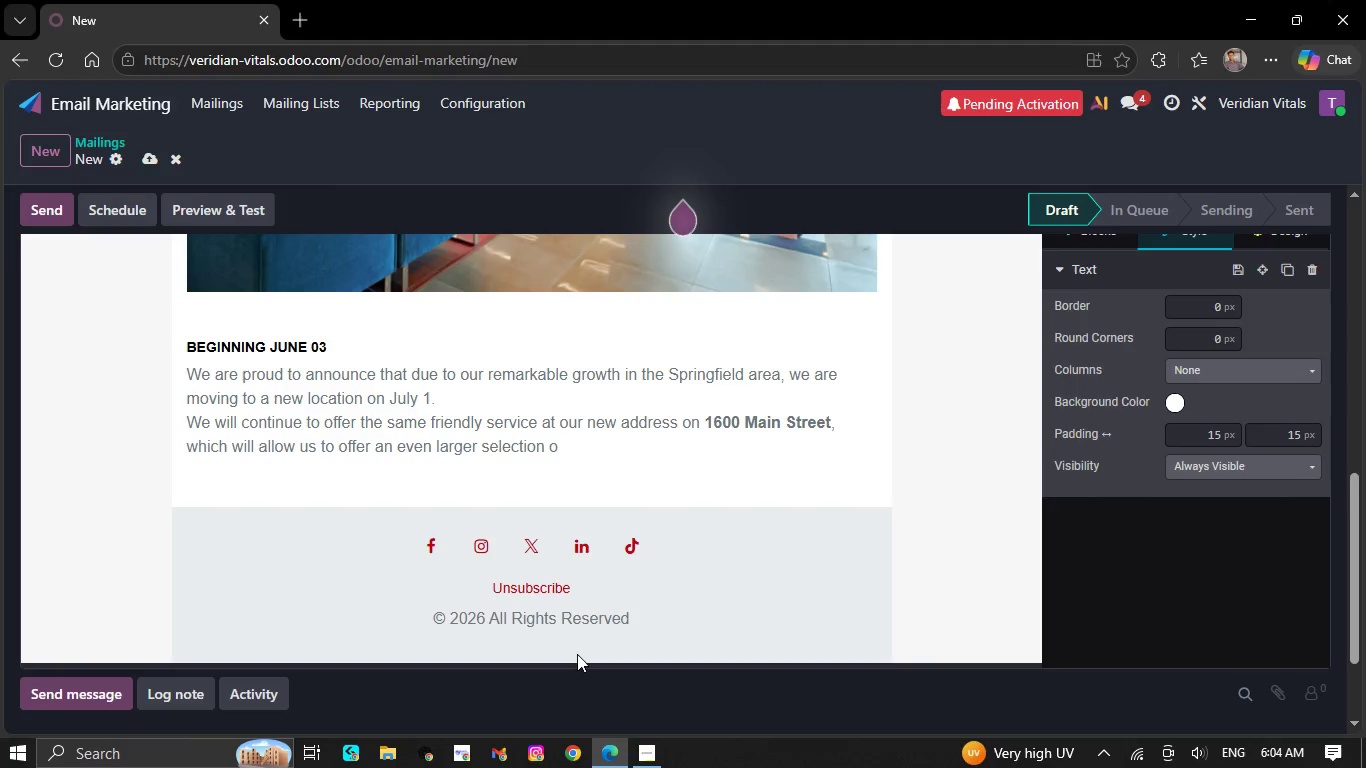 
key(Backspace)
 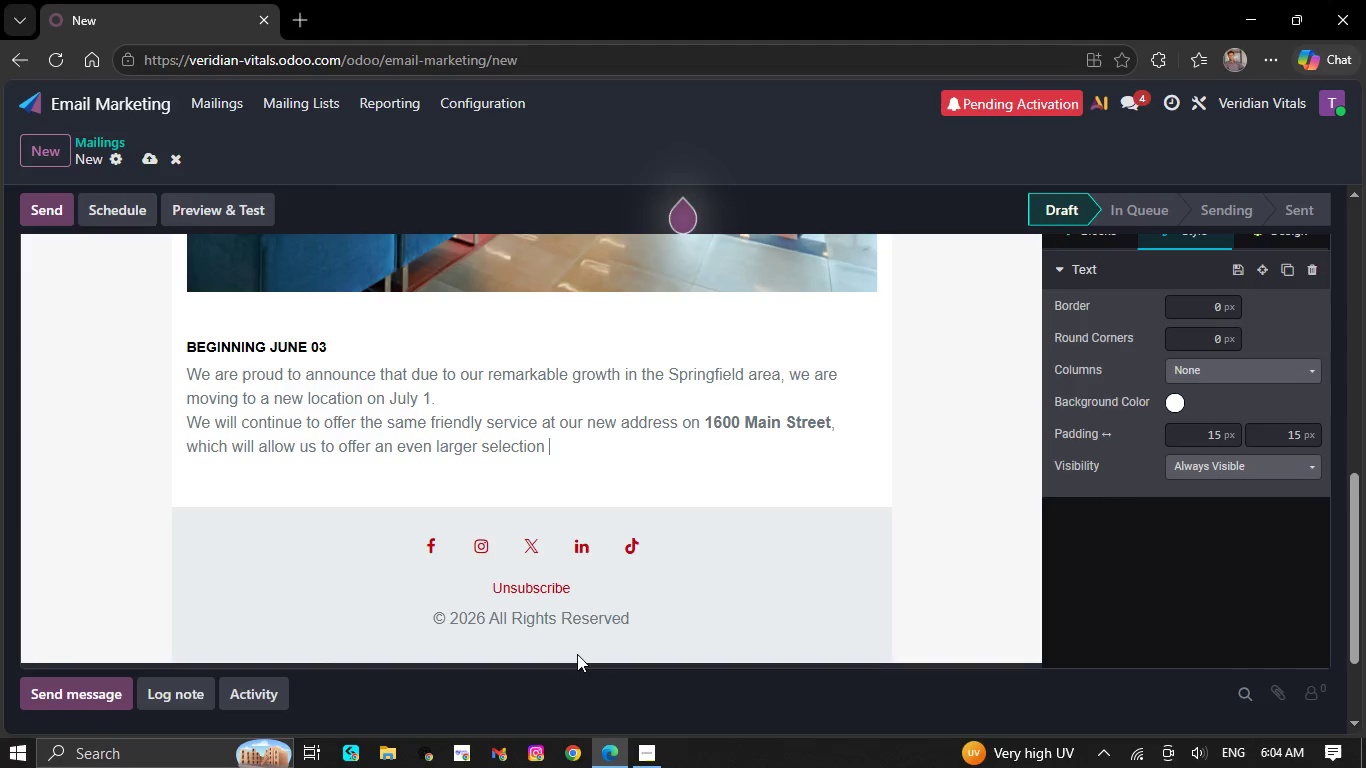 
key(Backspace)
 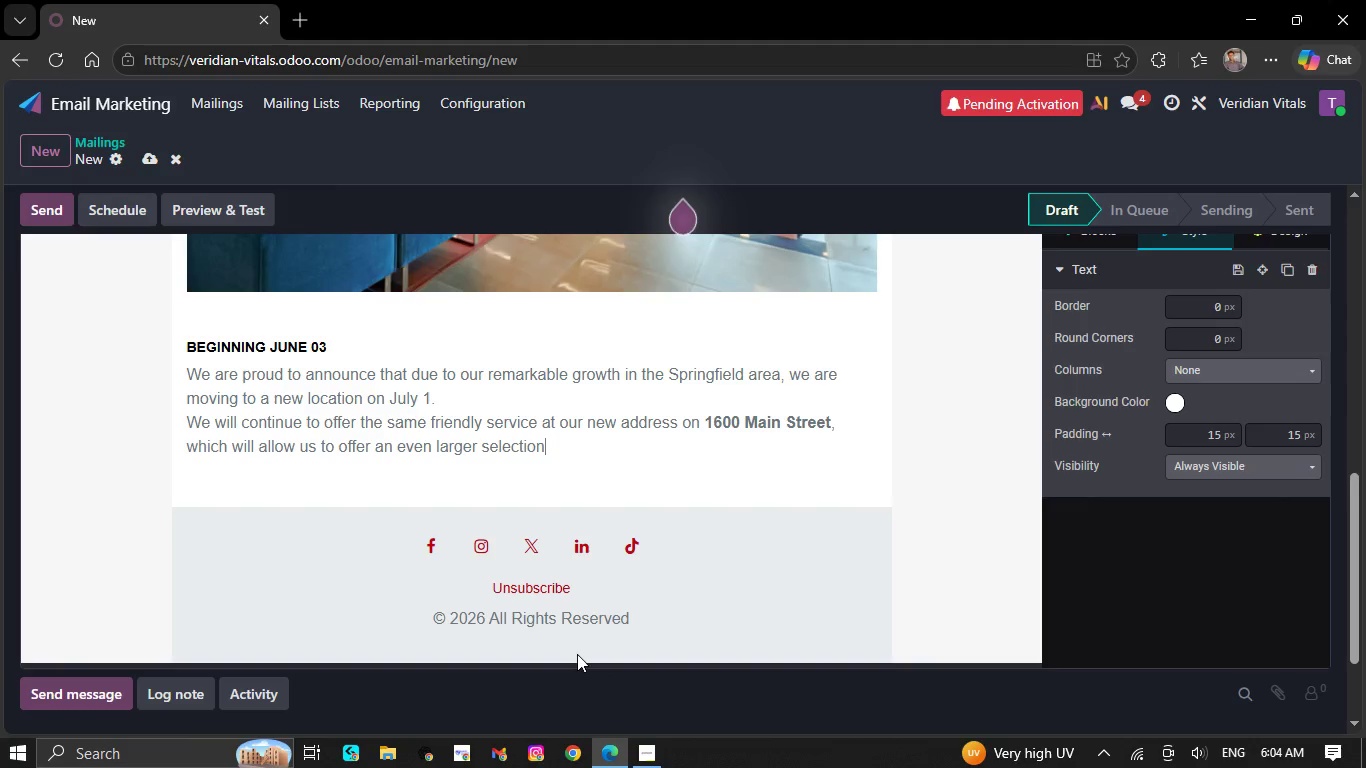 
key(Backspace)
 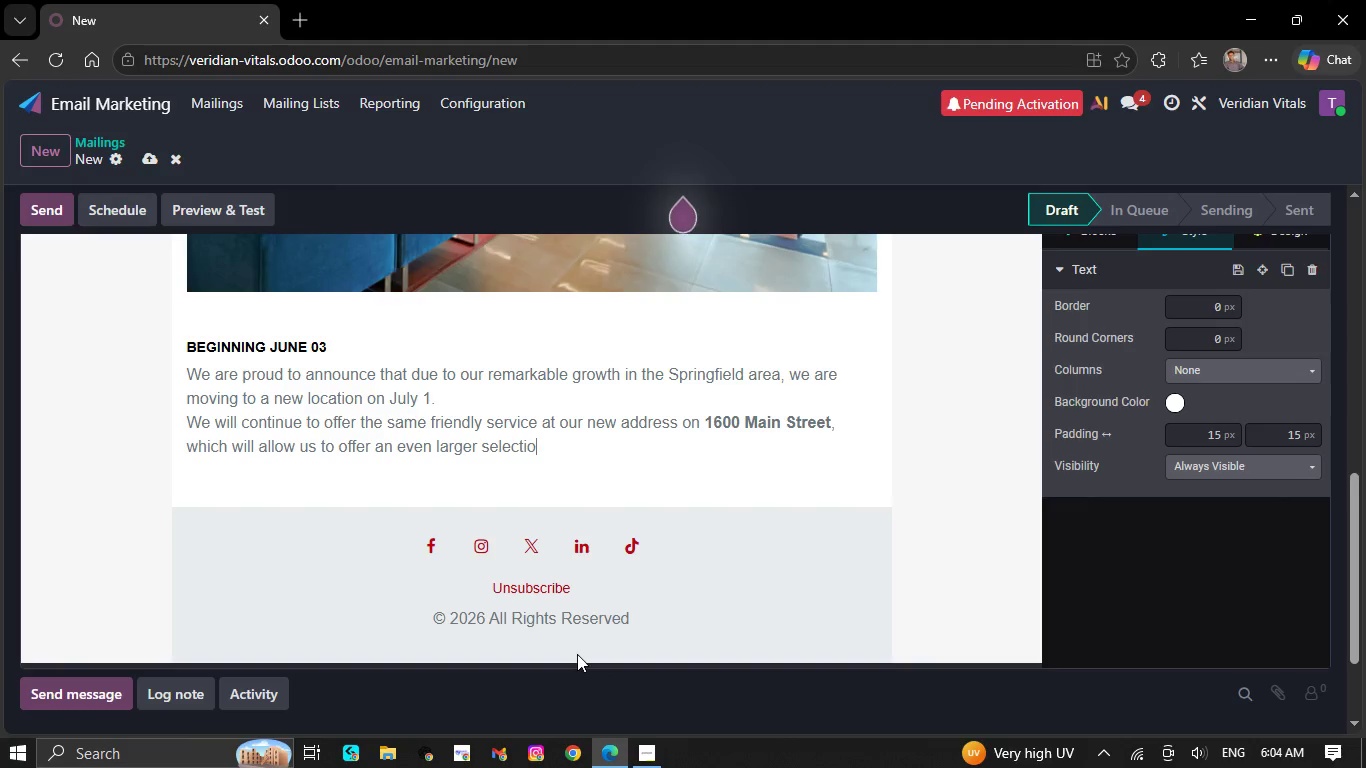 
key(Backspace)
 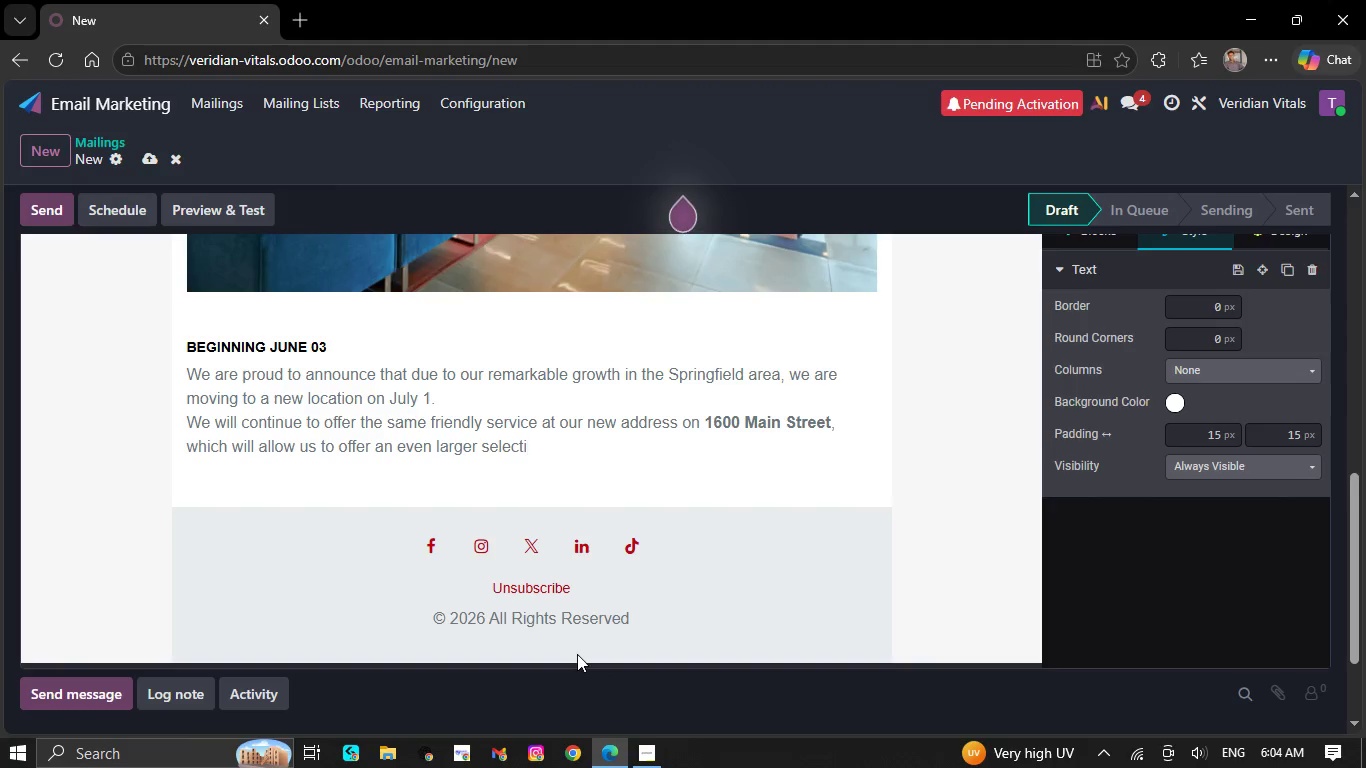 
key(Backspace)
 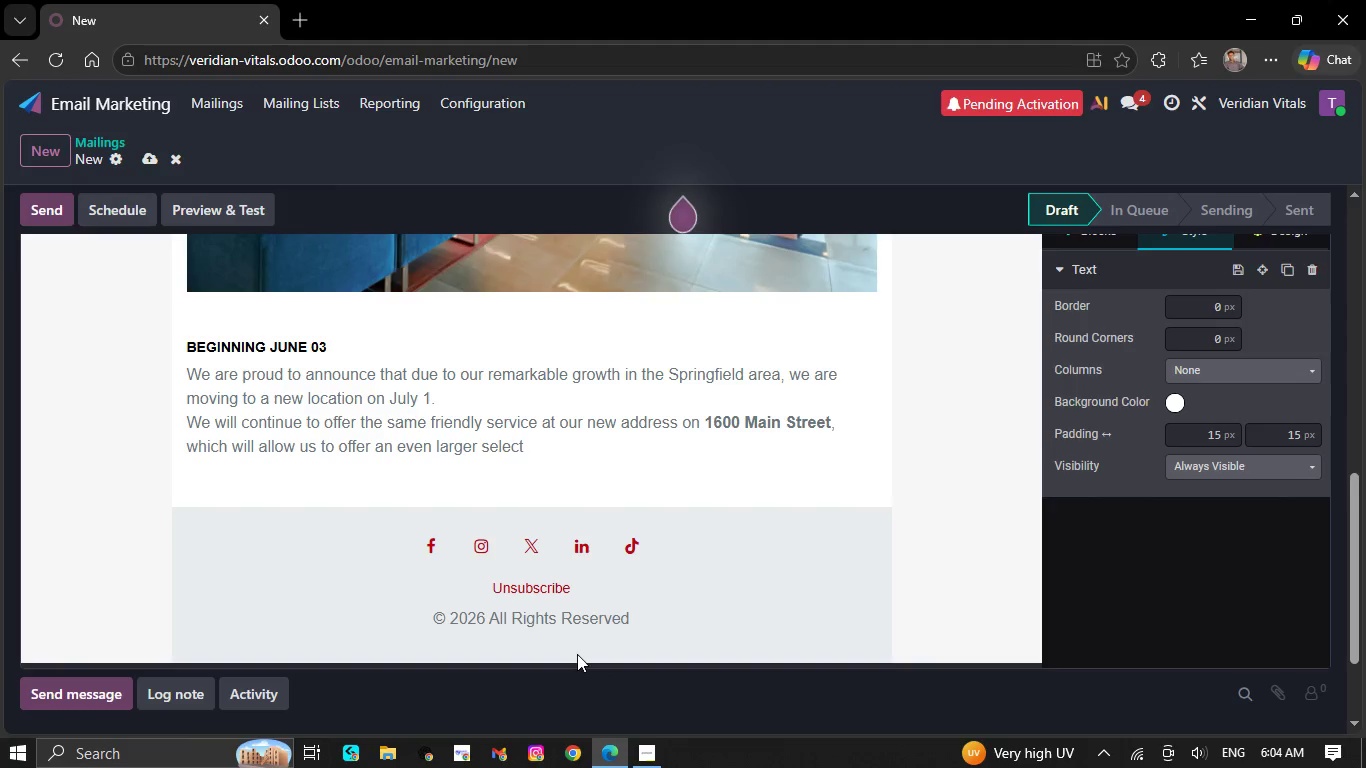 
key(Backspace)
 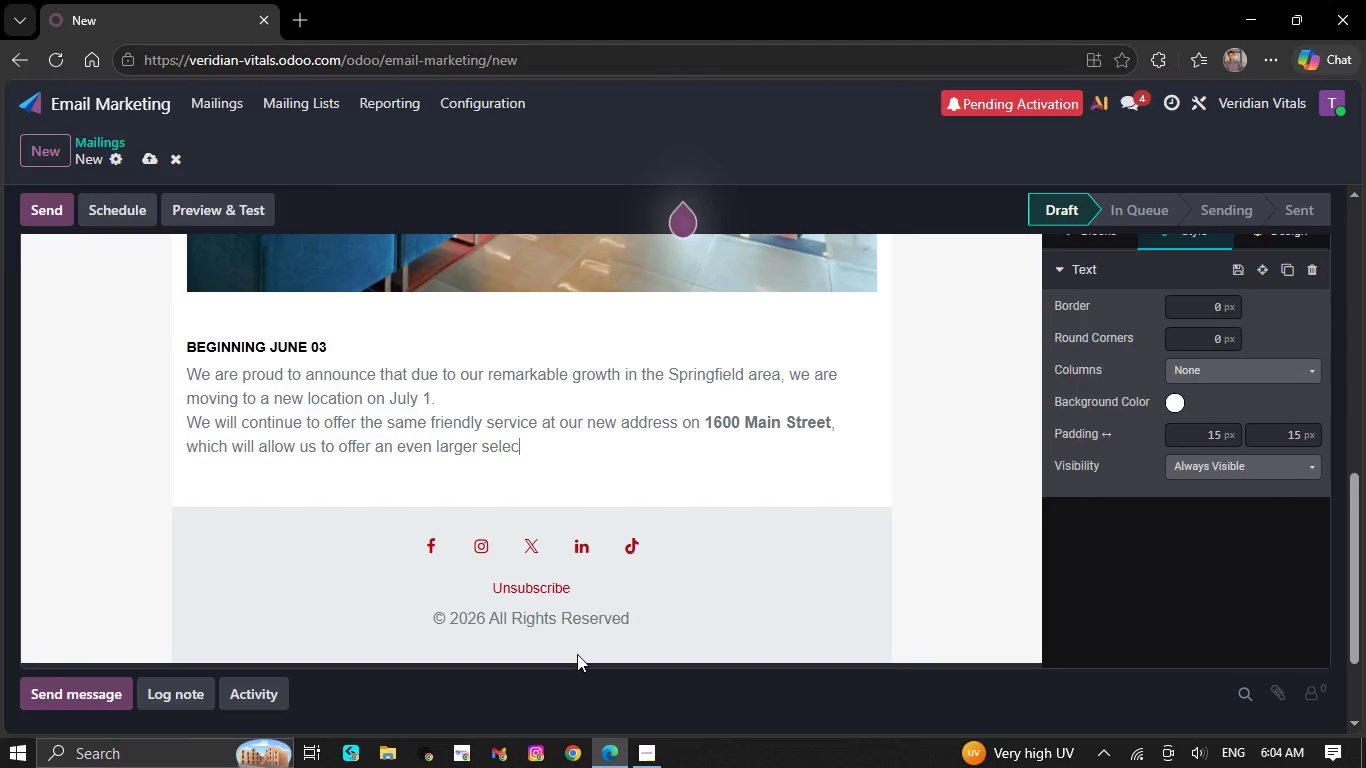 
key(Backspace)
 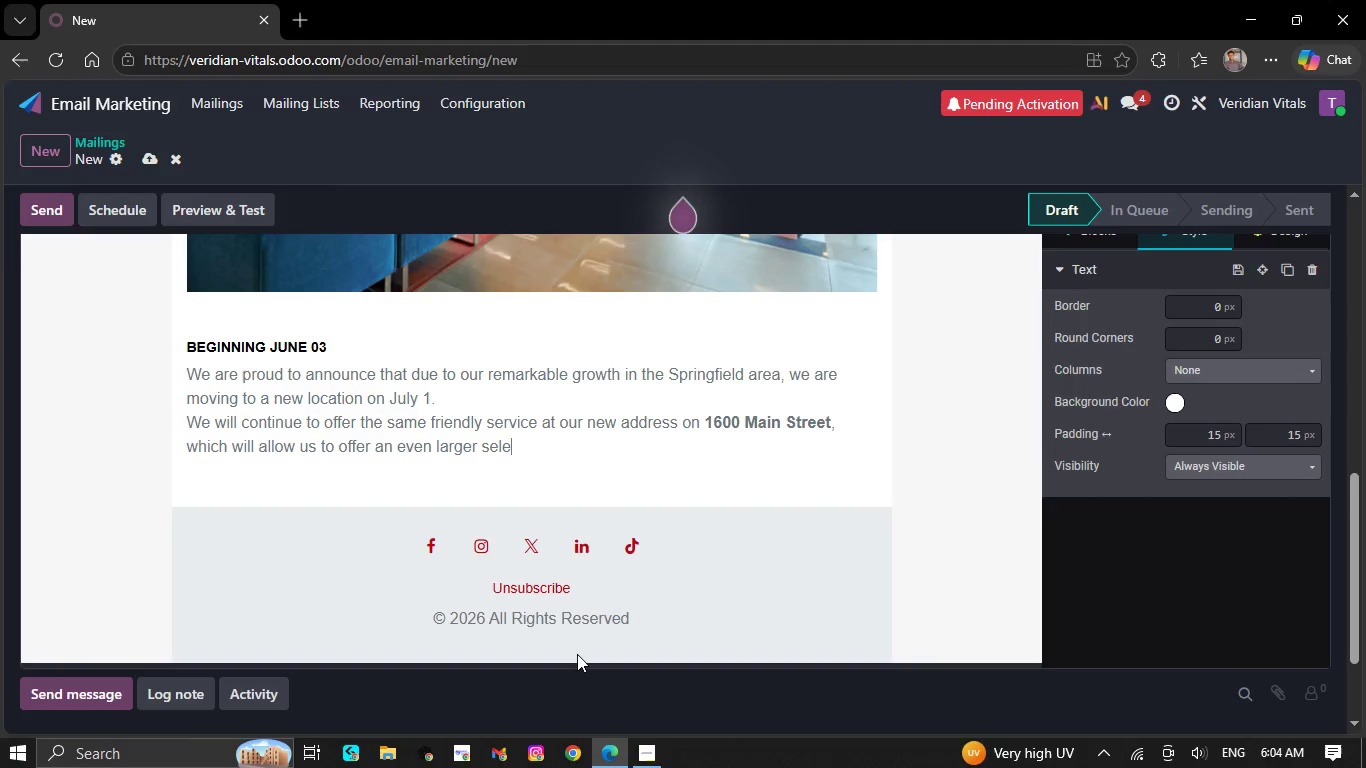 
key(Backspace)
 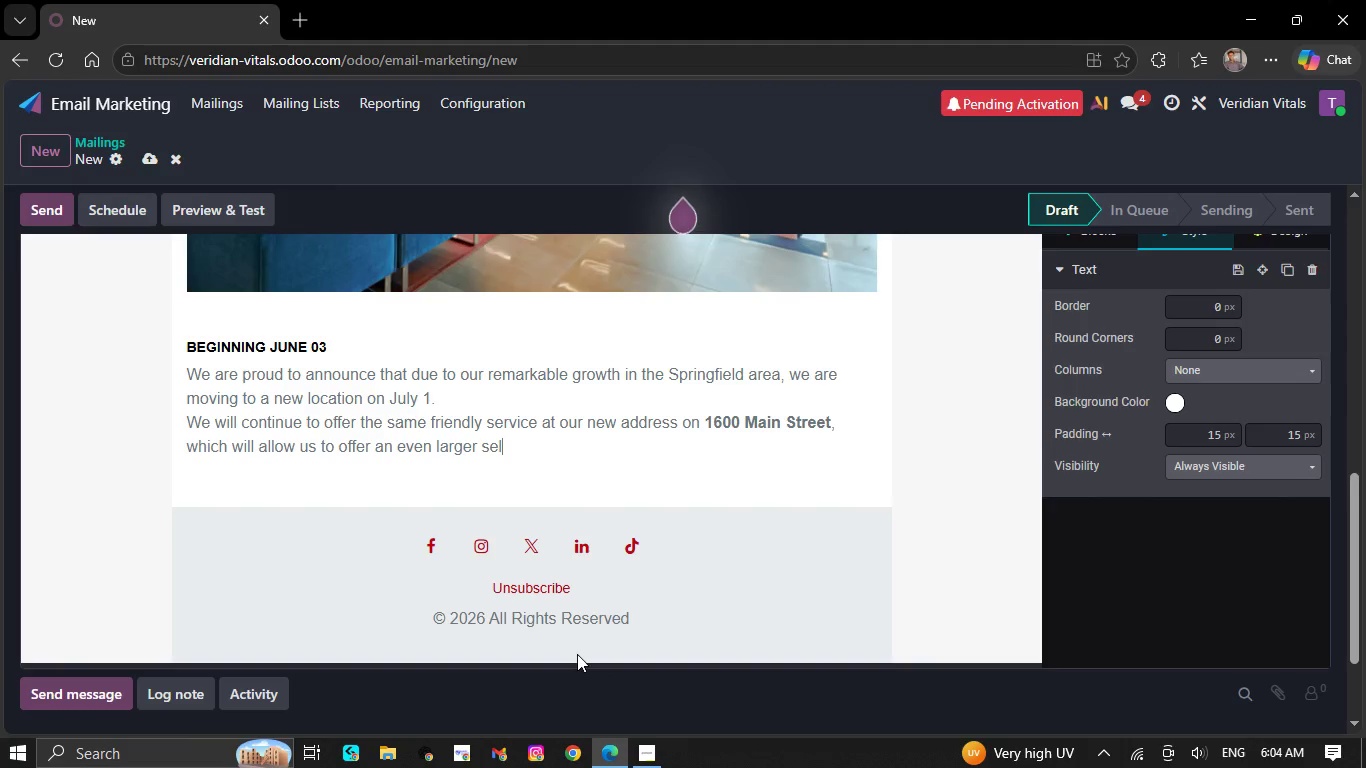 
key(Backspace)
 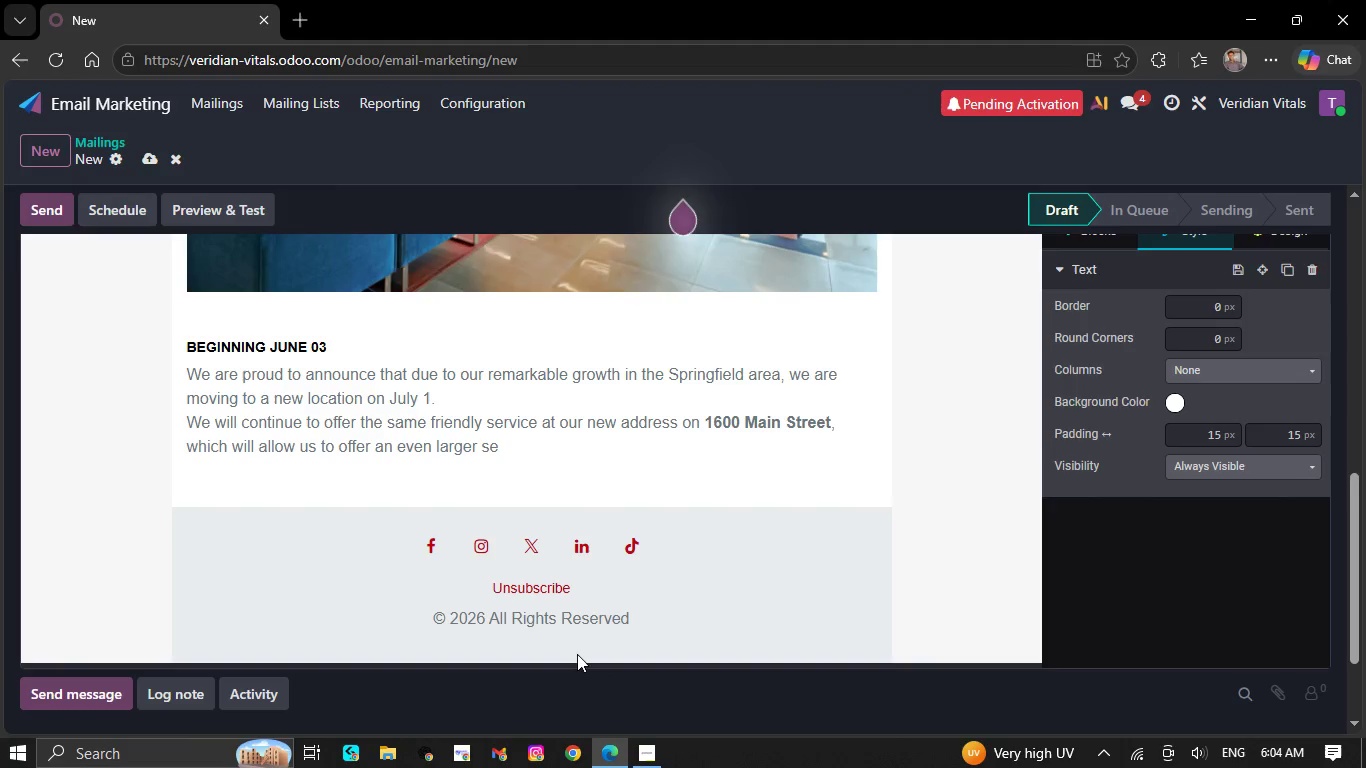 
key(Backspace)
 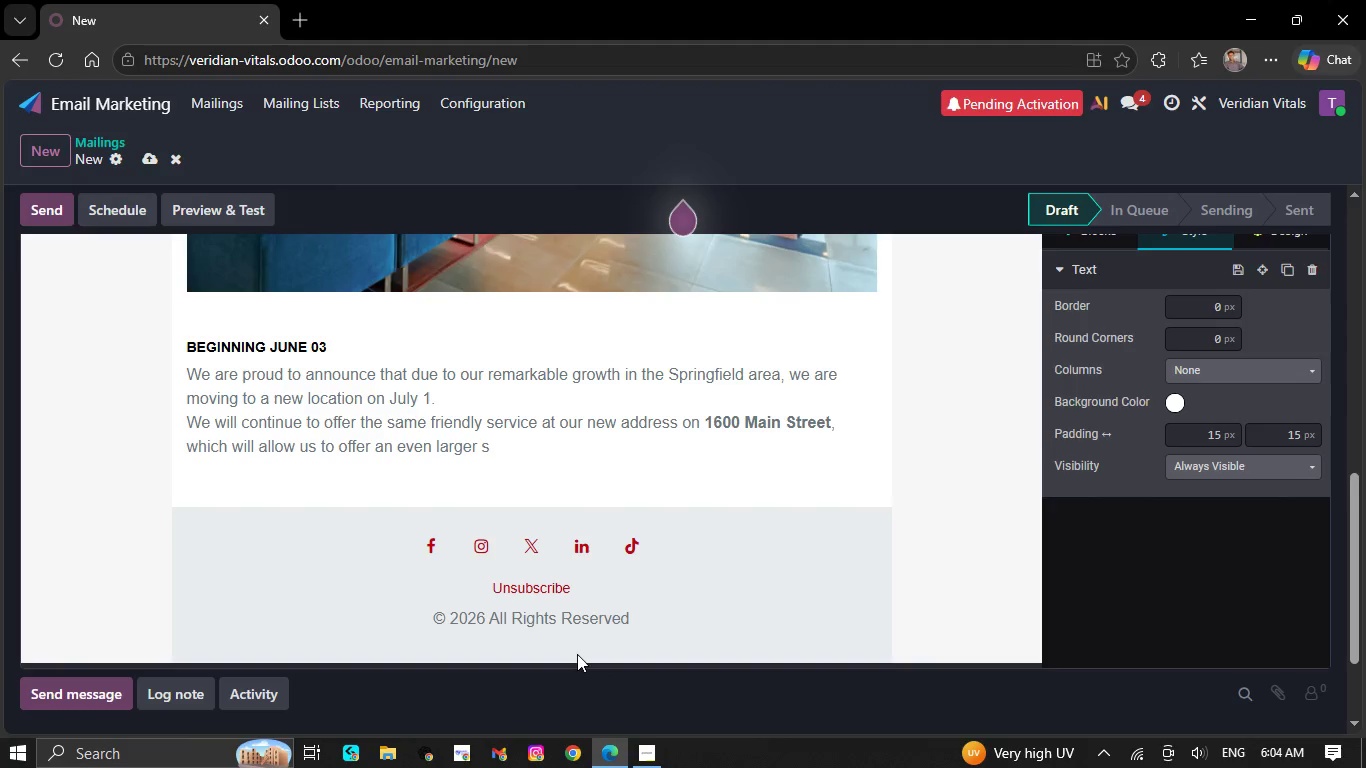 
key(Backspace)
 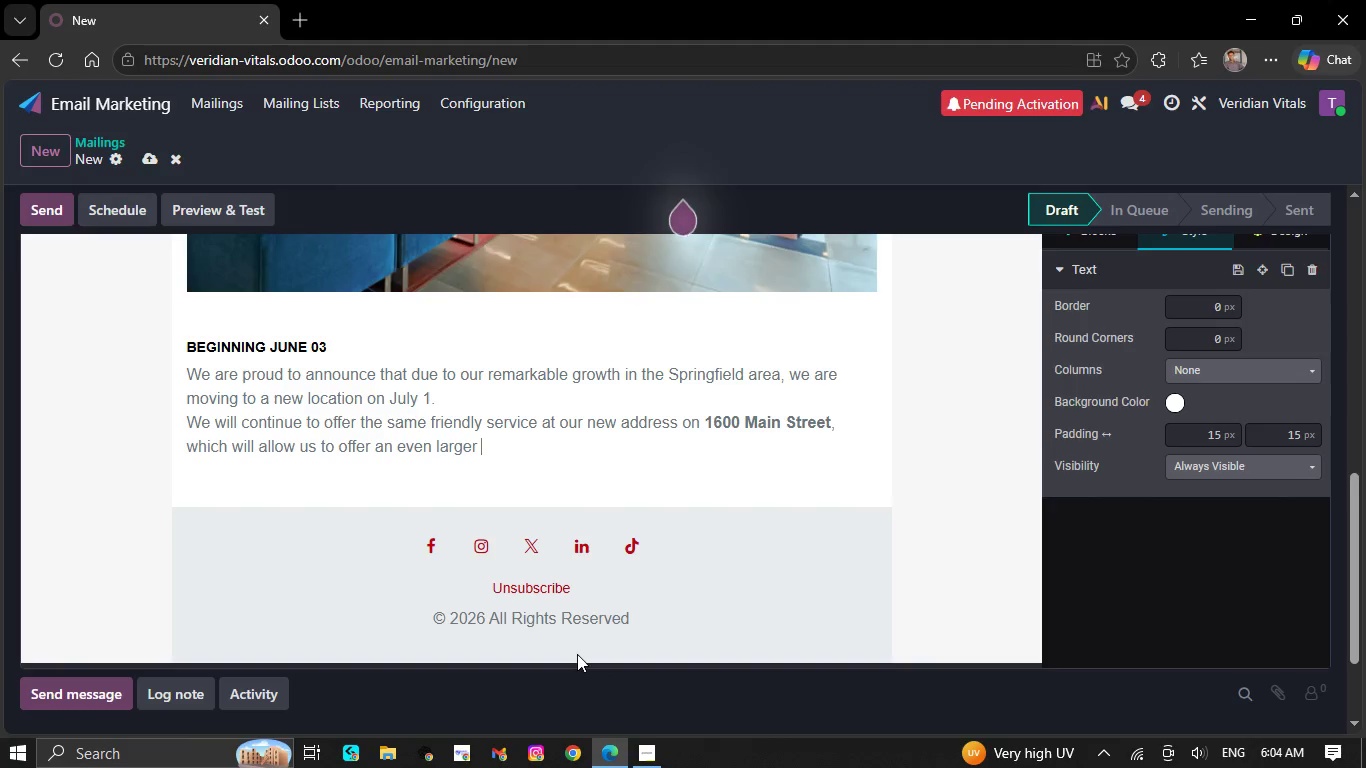 
key(Backspace)
 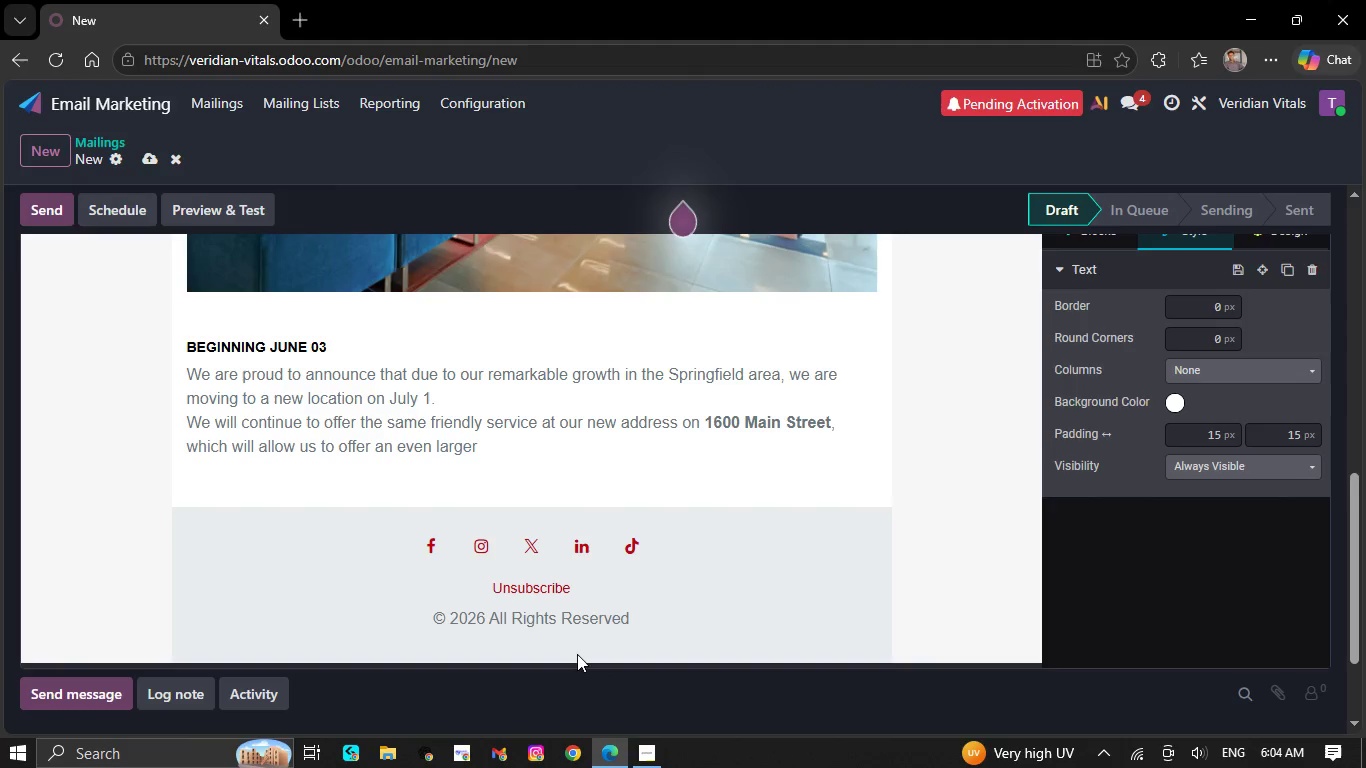 
key(Backspace)
 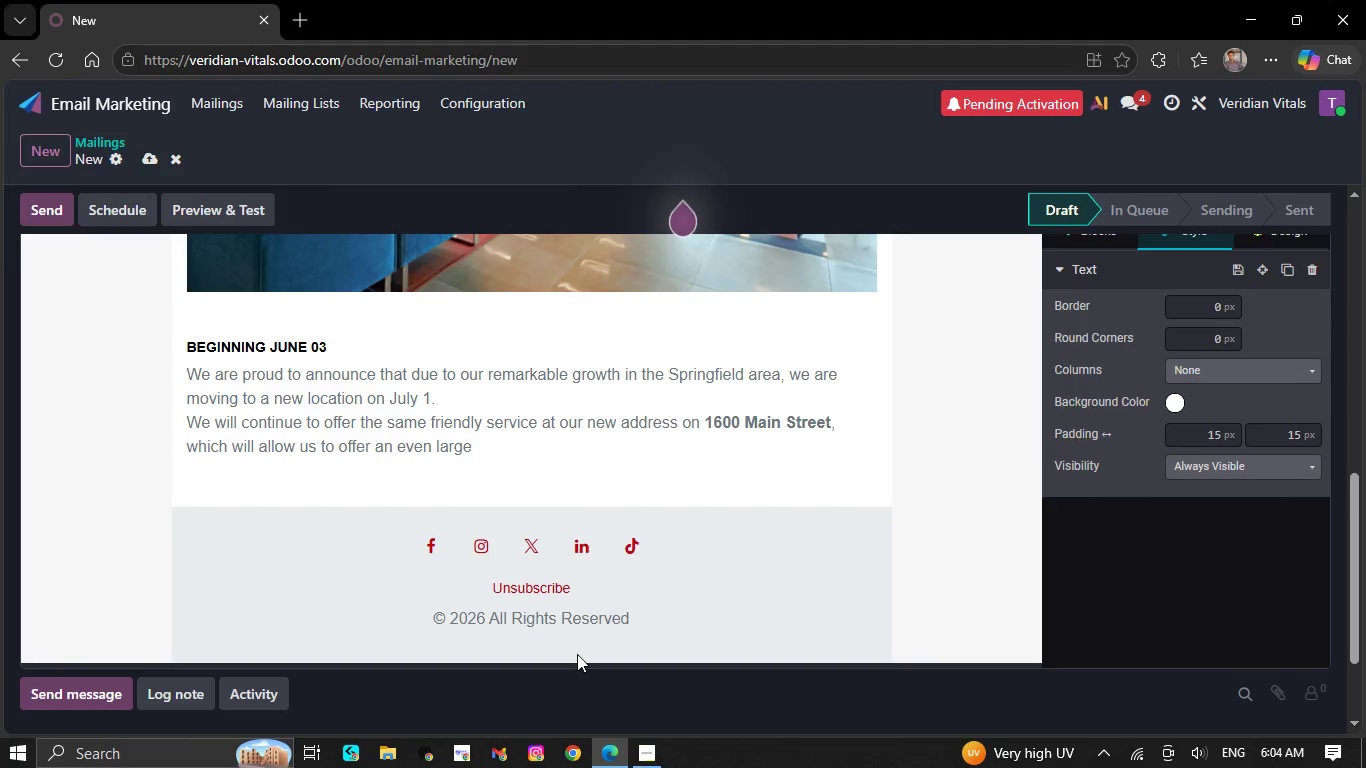 
key(Backspace)
 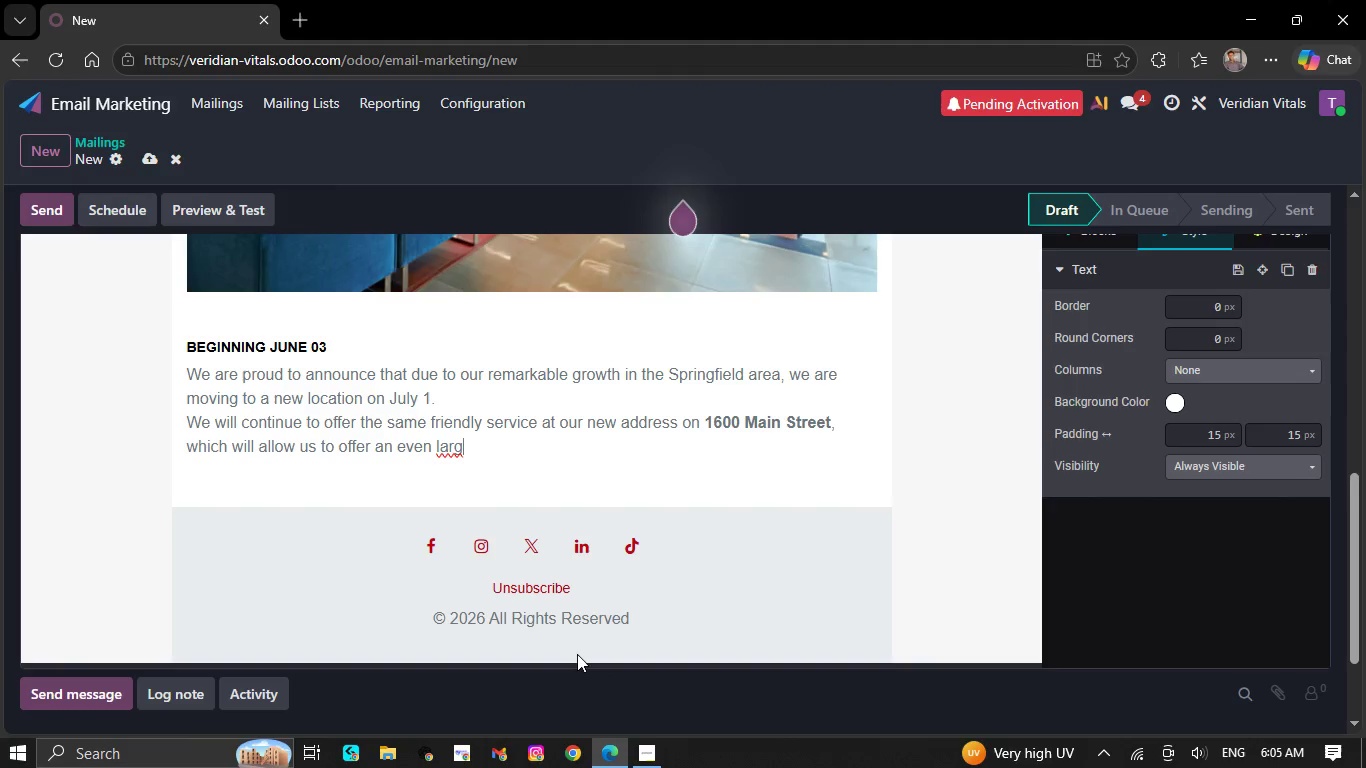 
key(Backspace)
 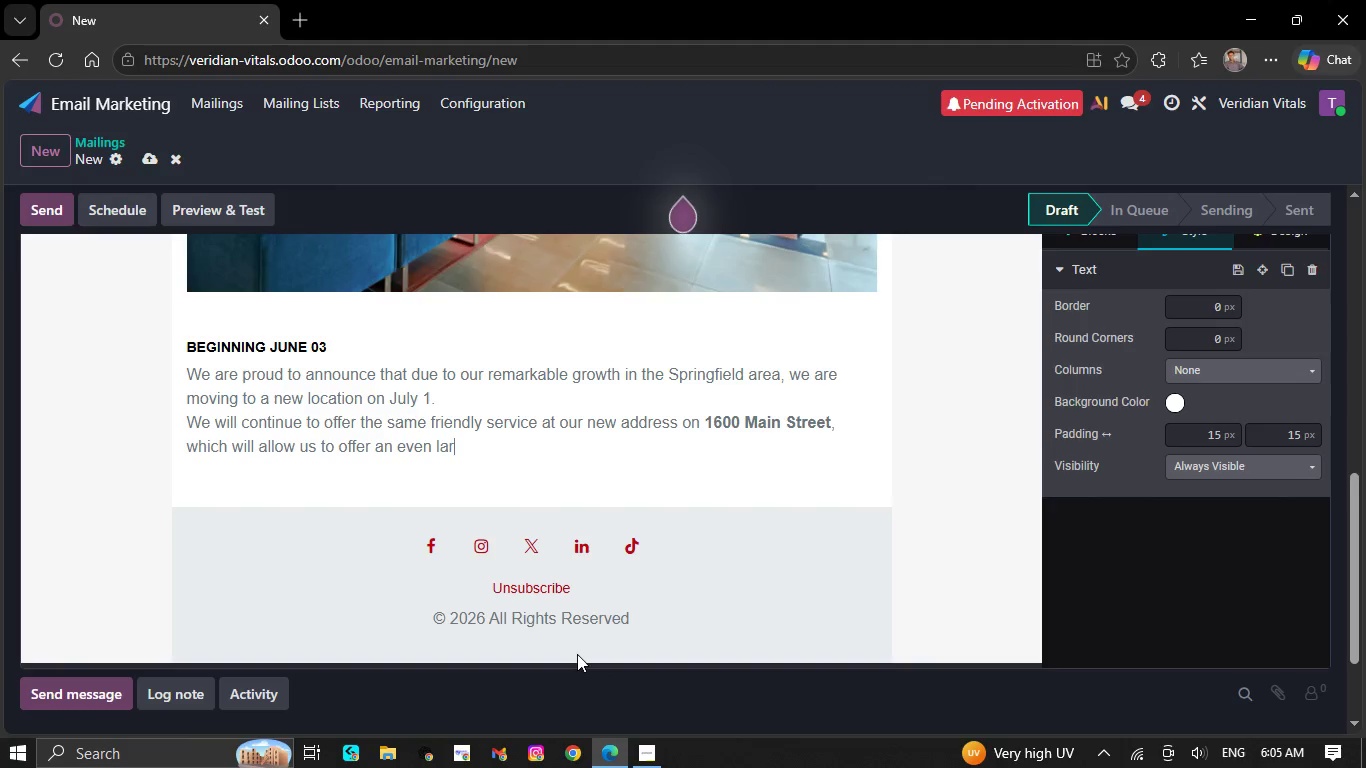 
wait(9.56)
 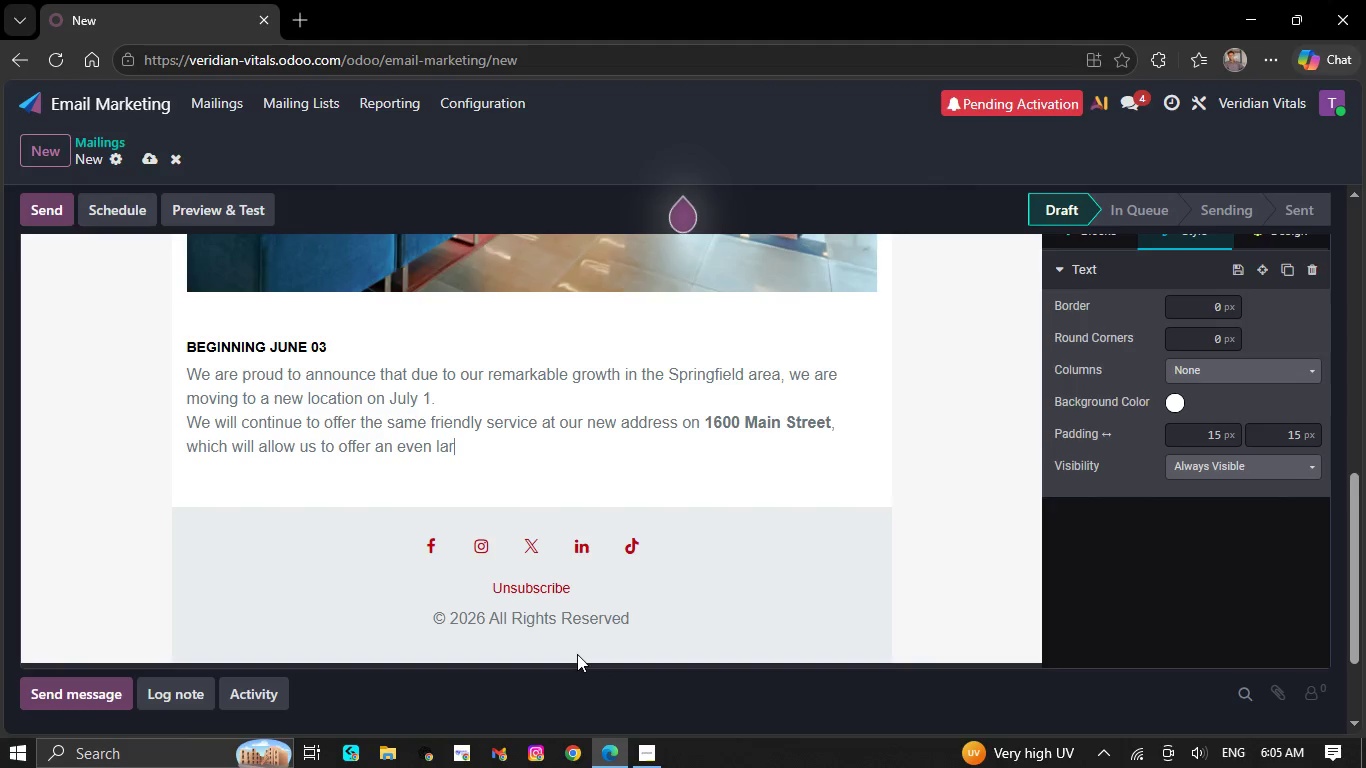 
key(Backspace)
 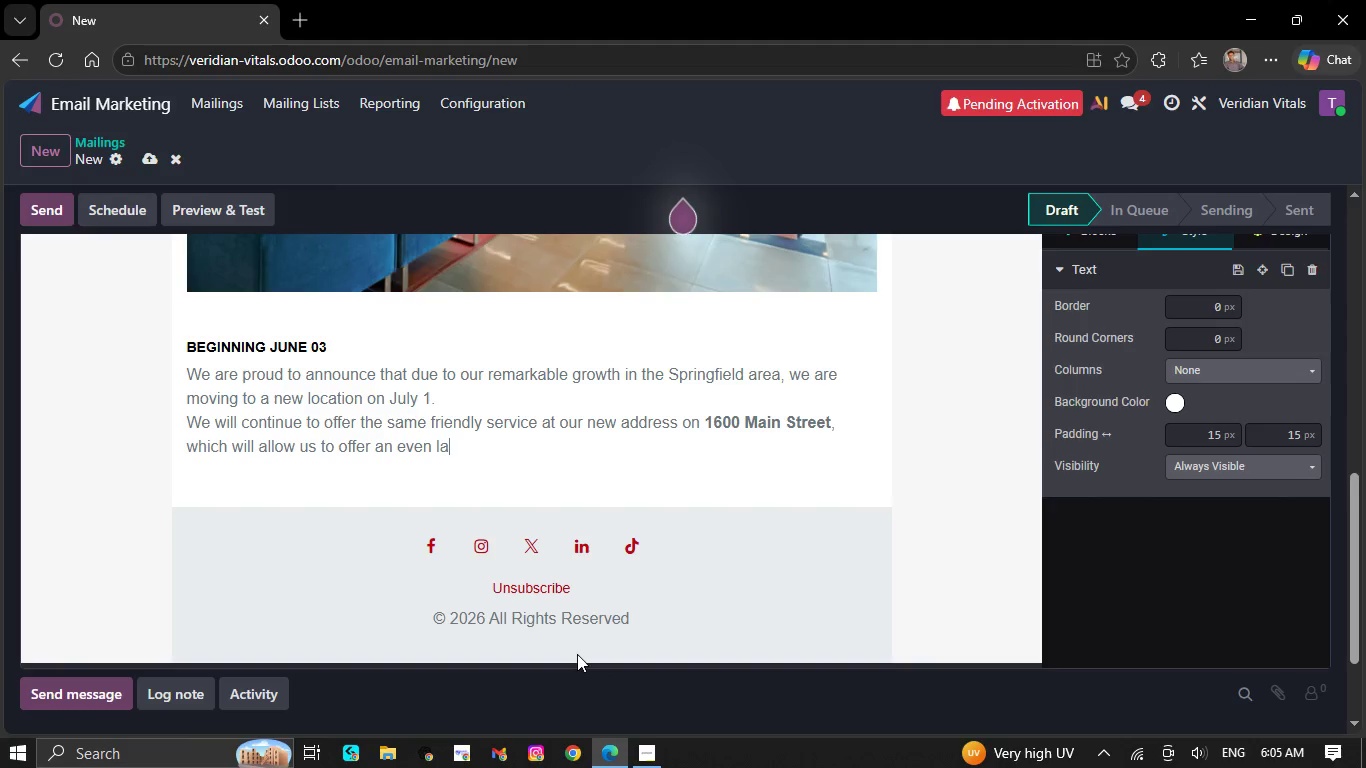 
key(Backspace)
 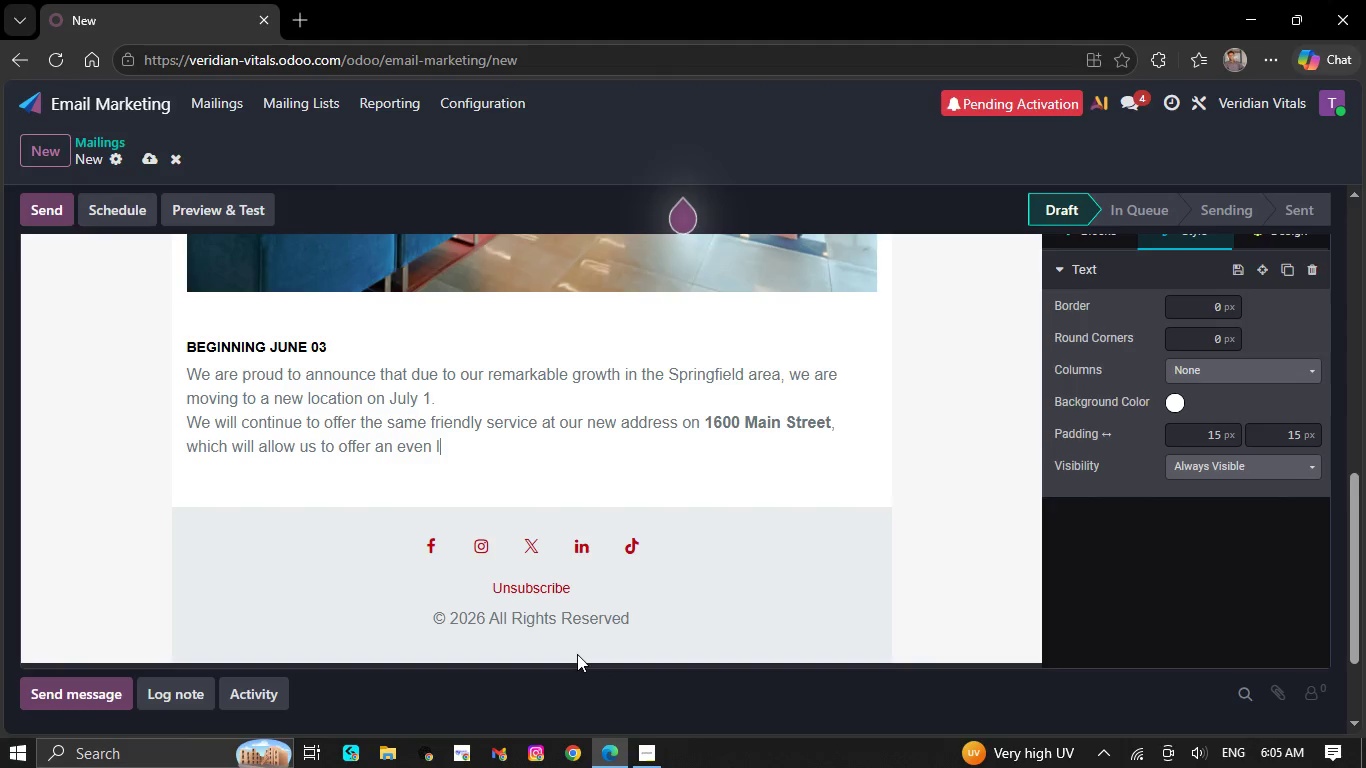 
key(Backspace)
 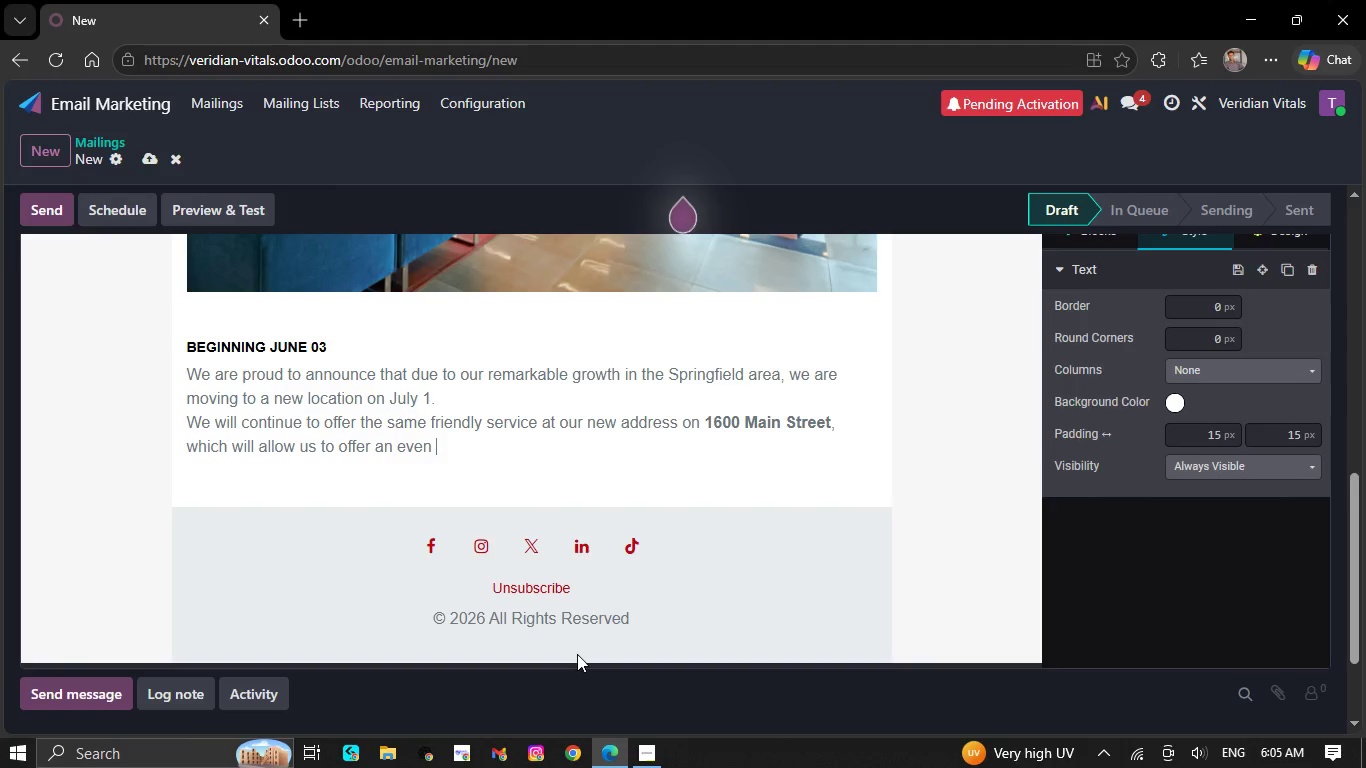 
key(Backspace)
 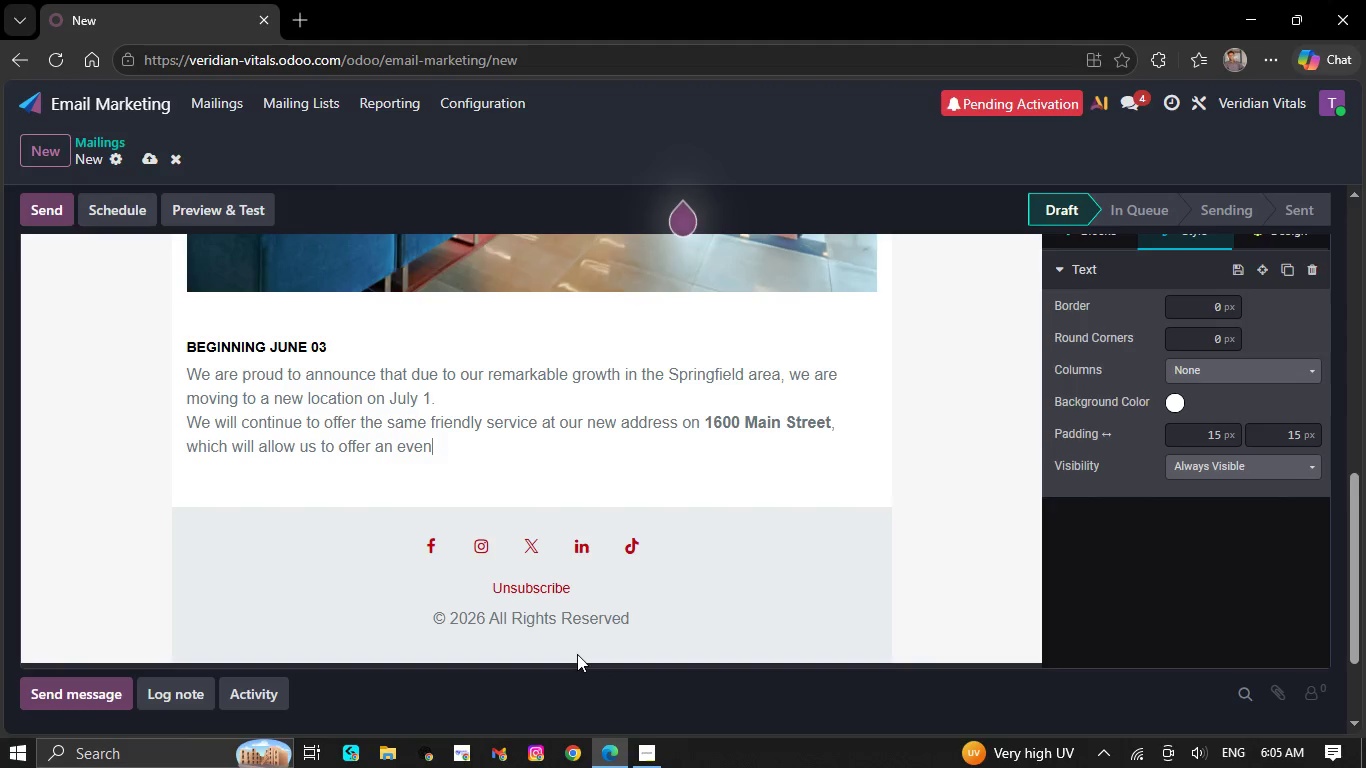 
key(Backspace)
 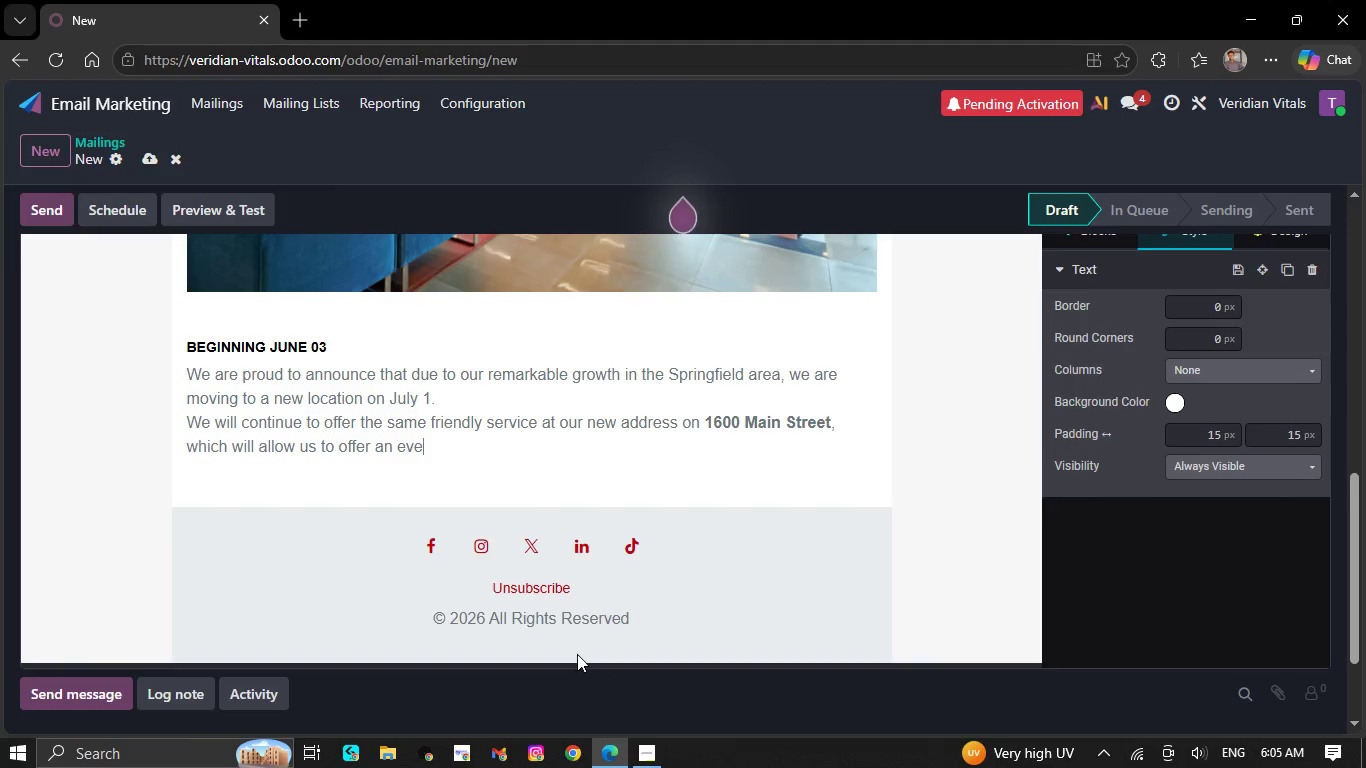 
key(Backspace)
 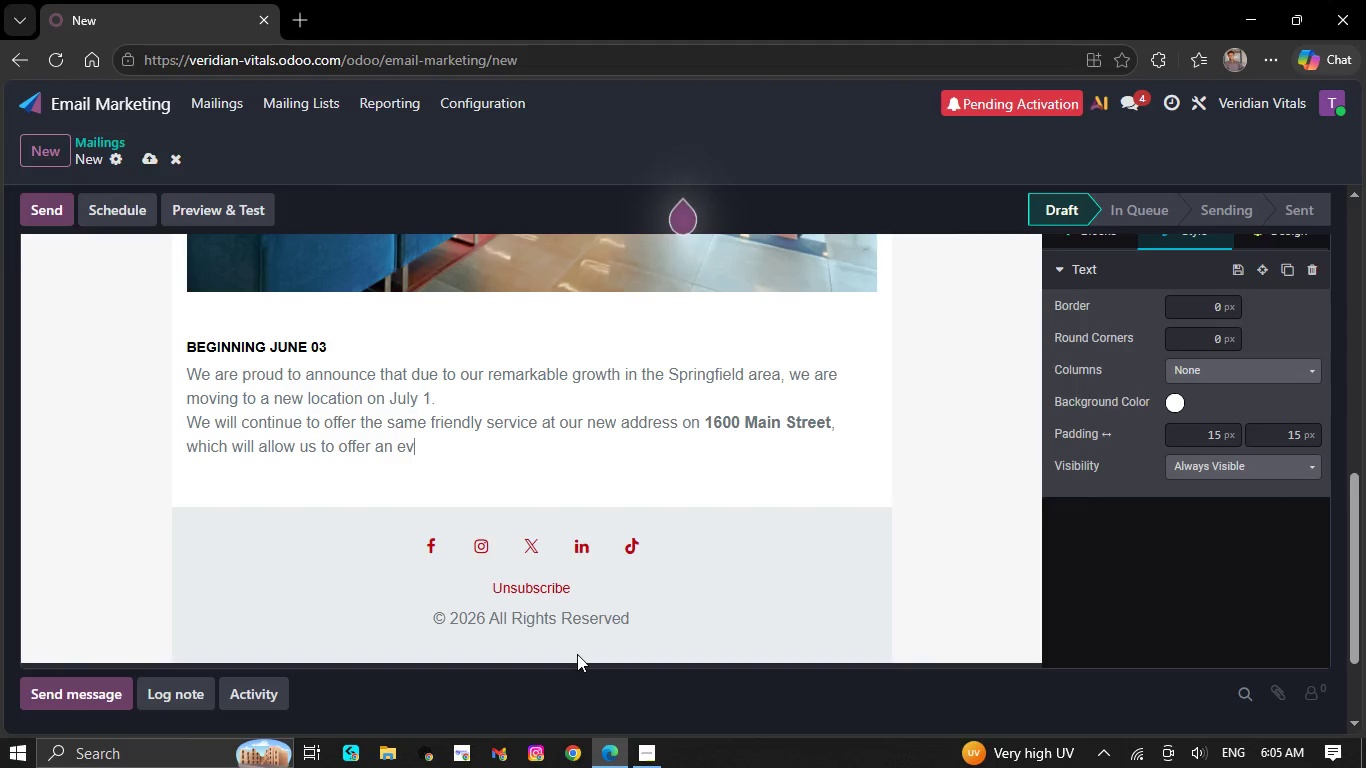 
key(Backspace)
 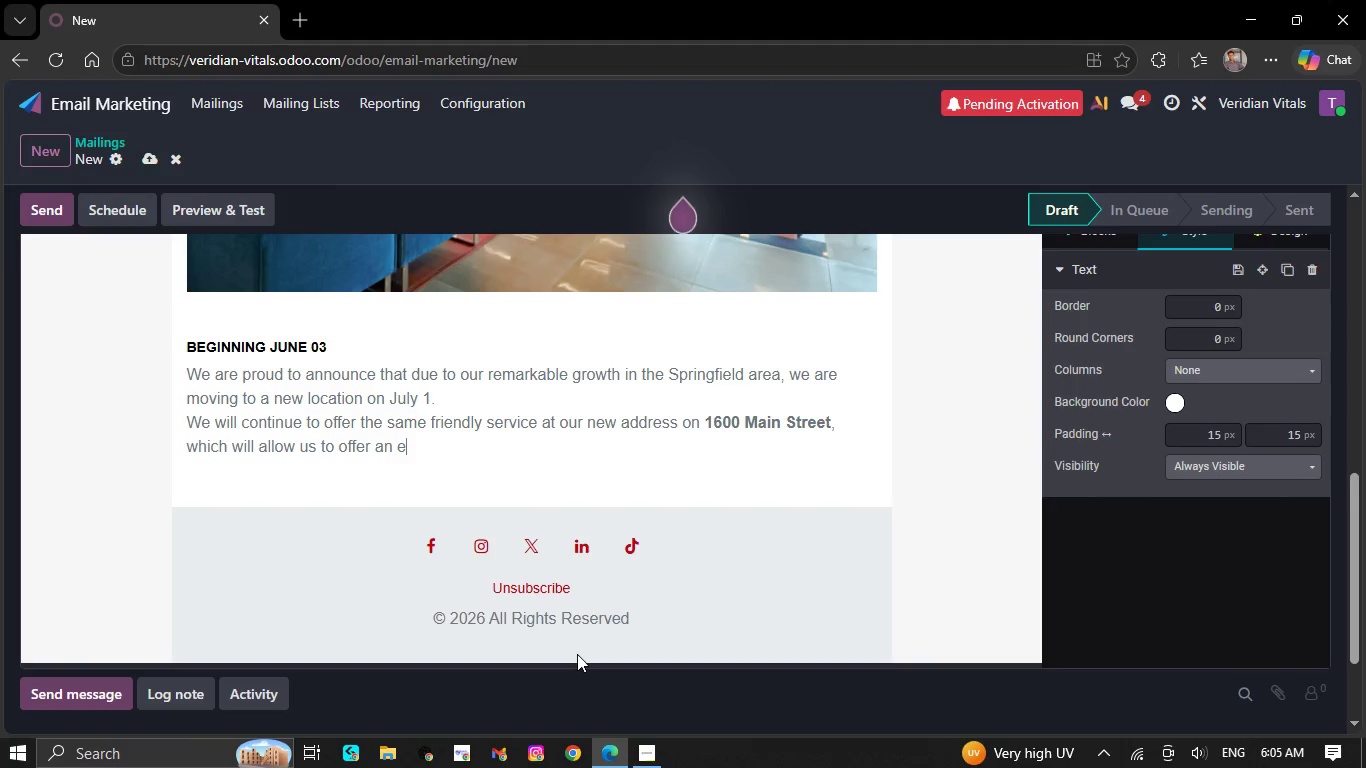 
key(Backspace)
 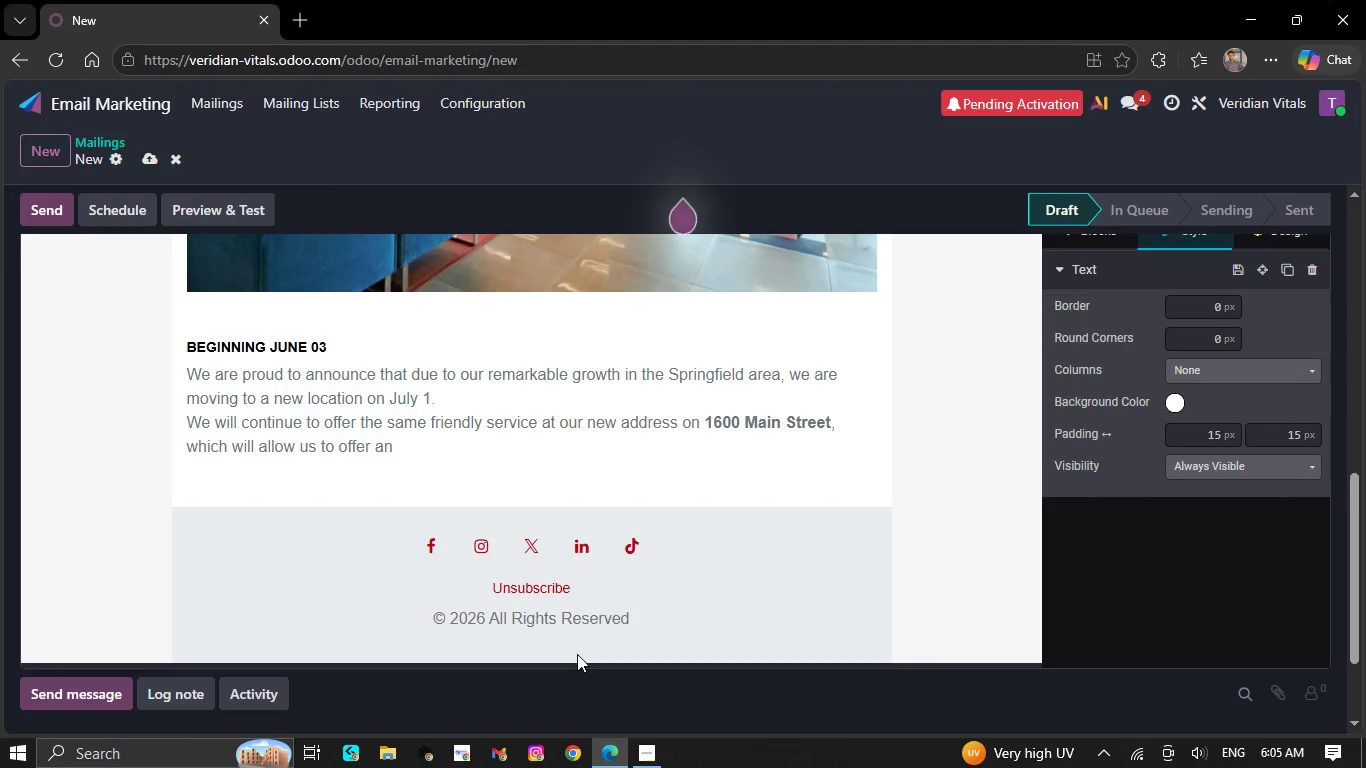 
key(Backspace)
 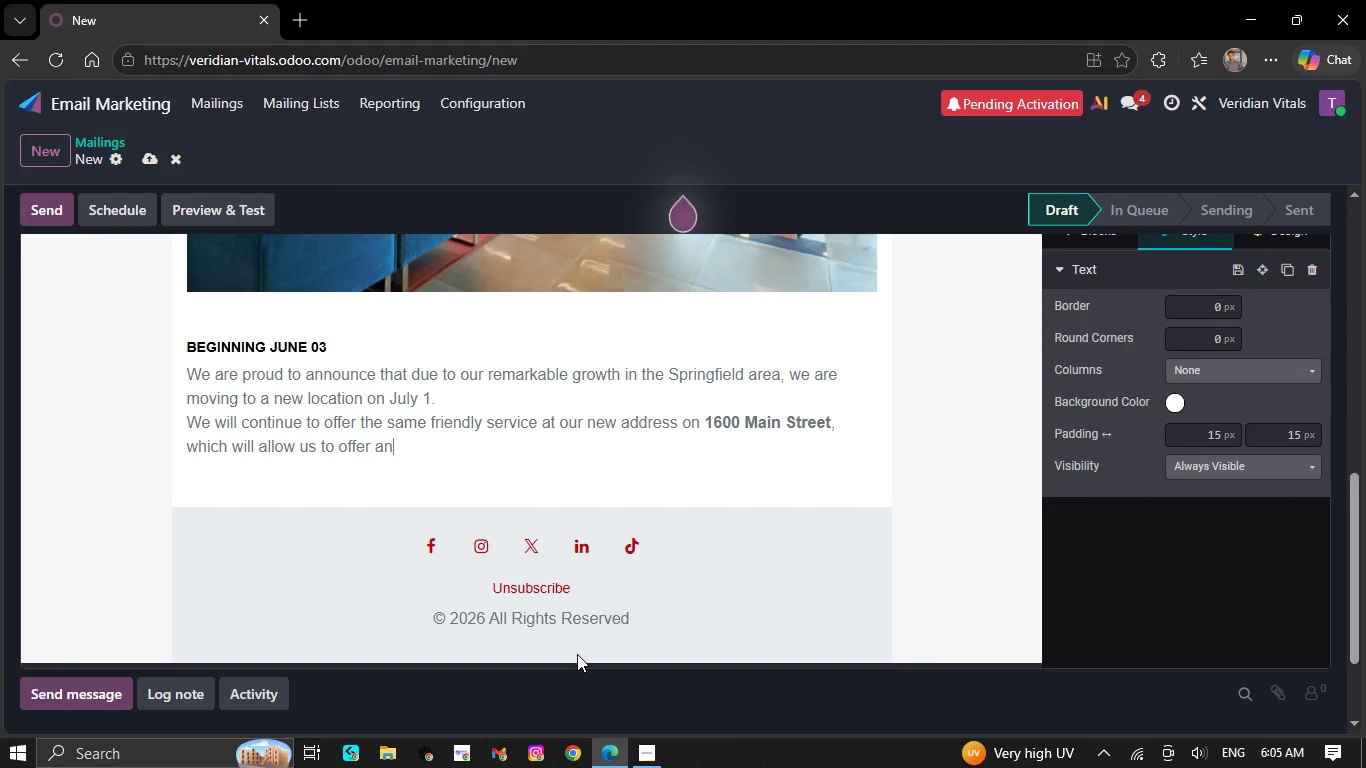 
key(Backspace)
 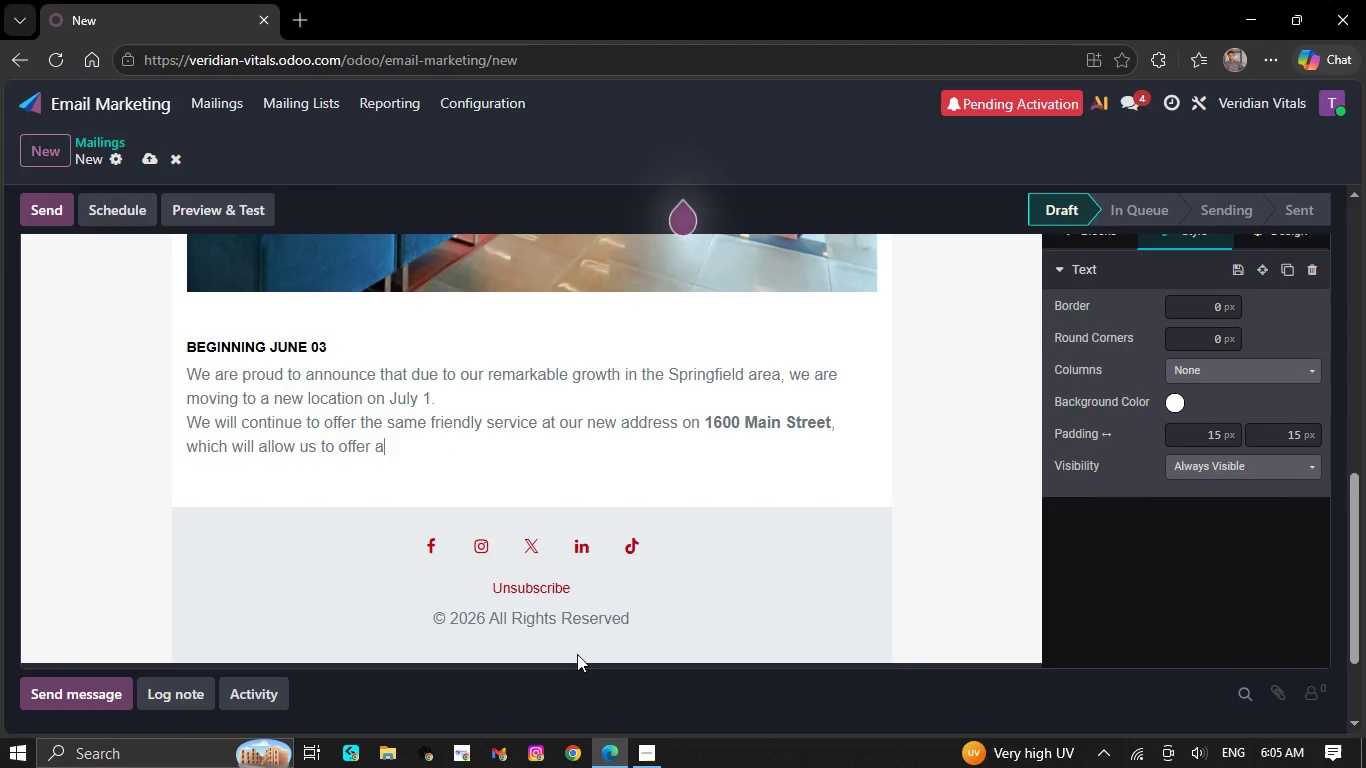 
key(Backspace)
 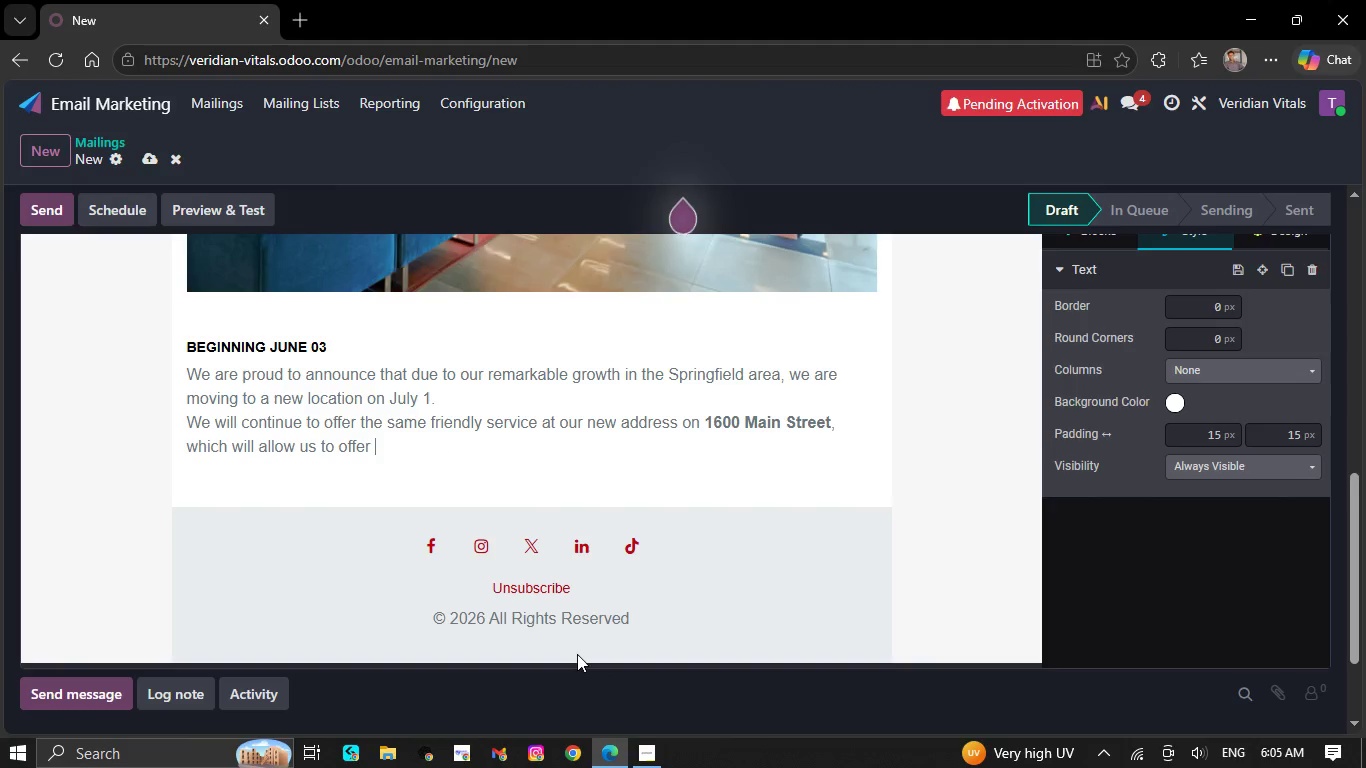 
key(Backspace)
 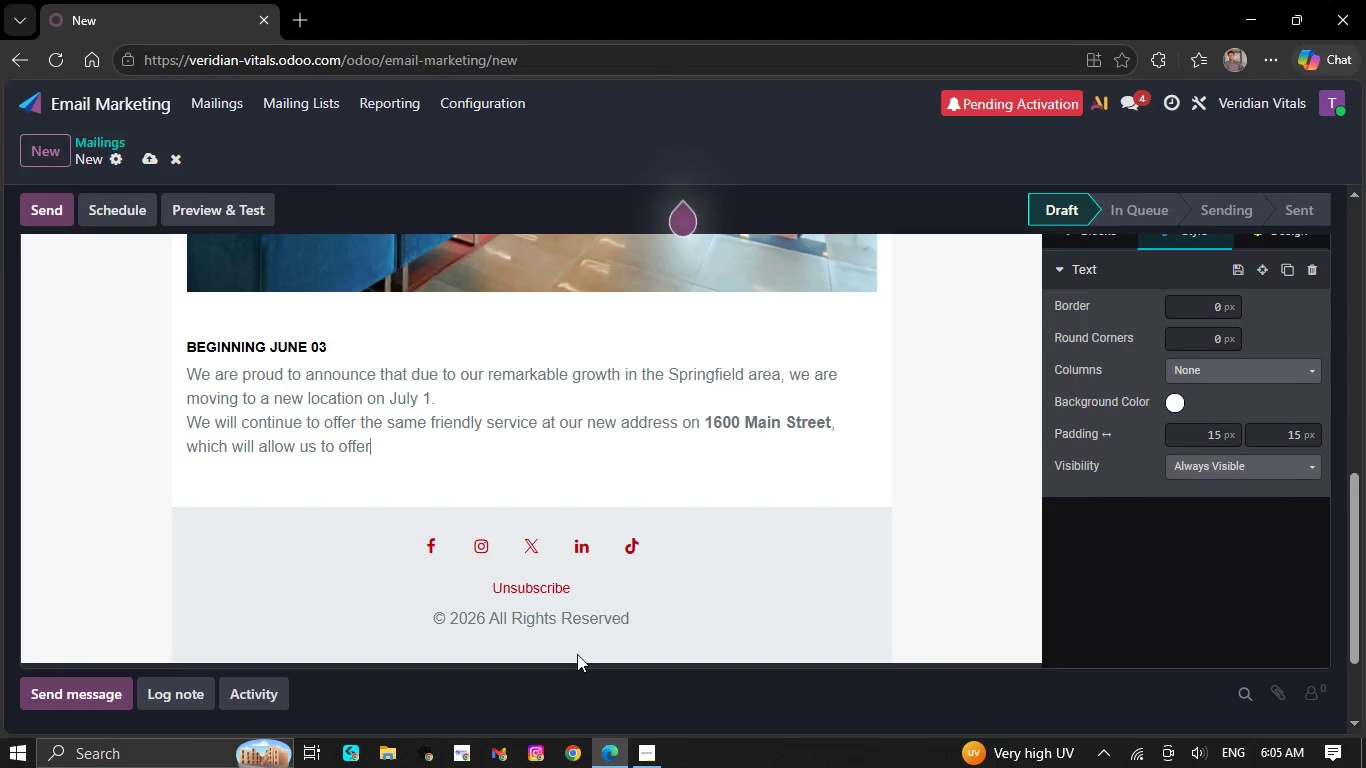 
wait(5.97)
 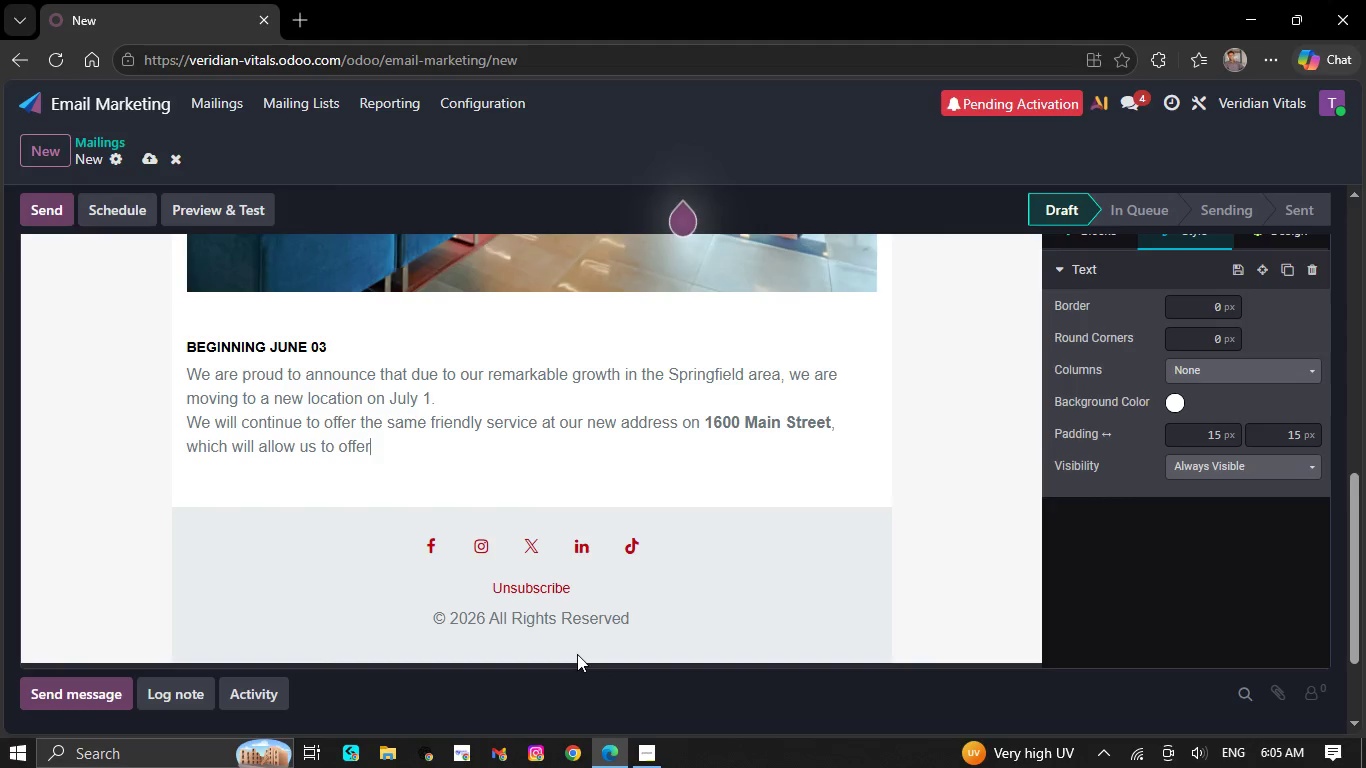 
key(Backspace)
 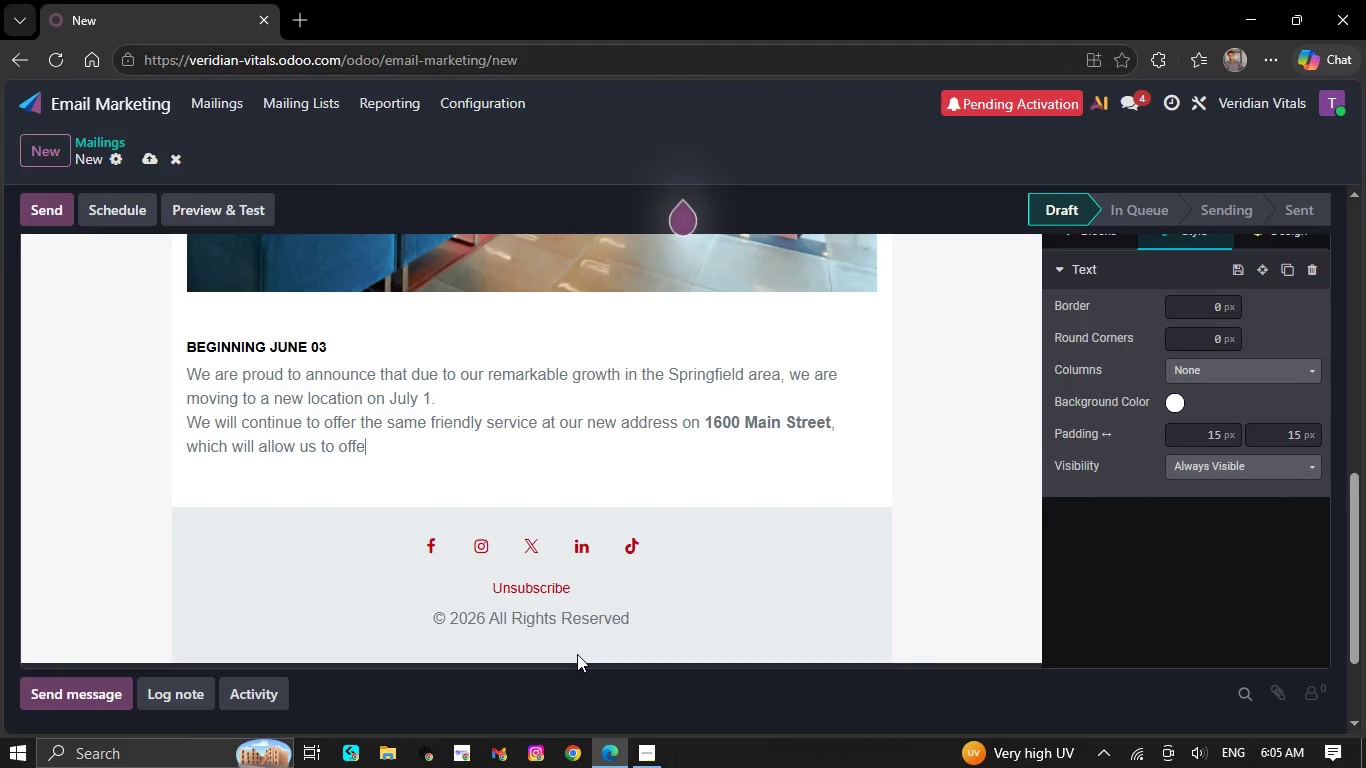 
key(Backspace)
 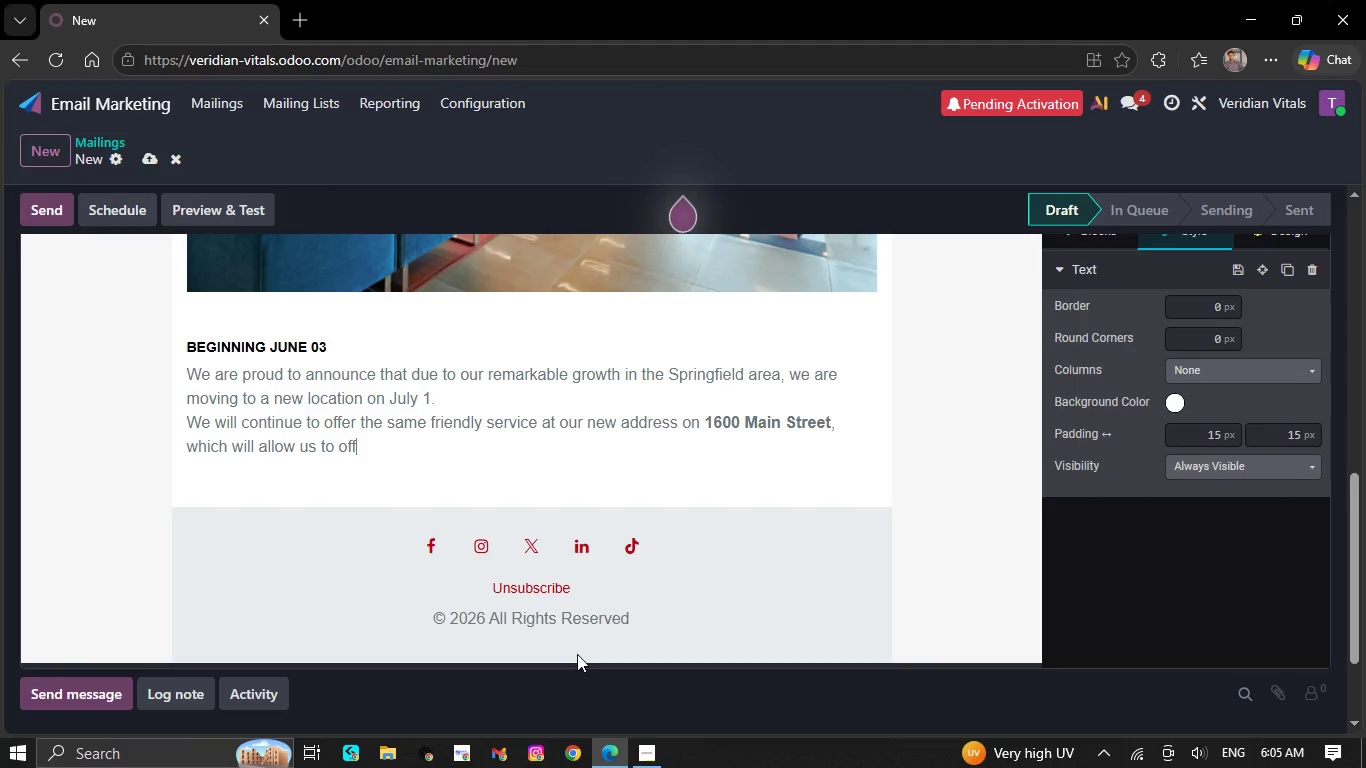 
key(Backspace)
 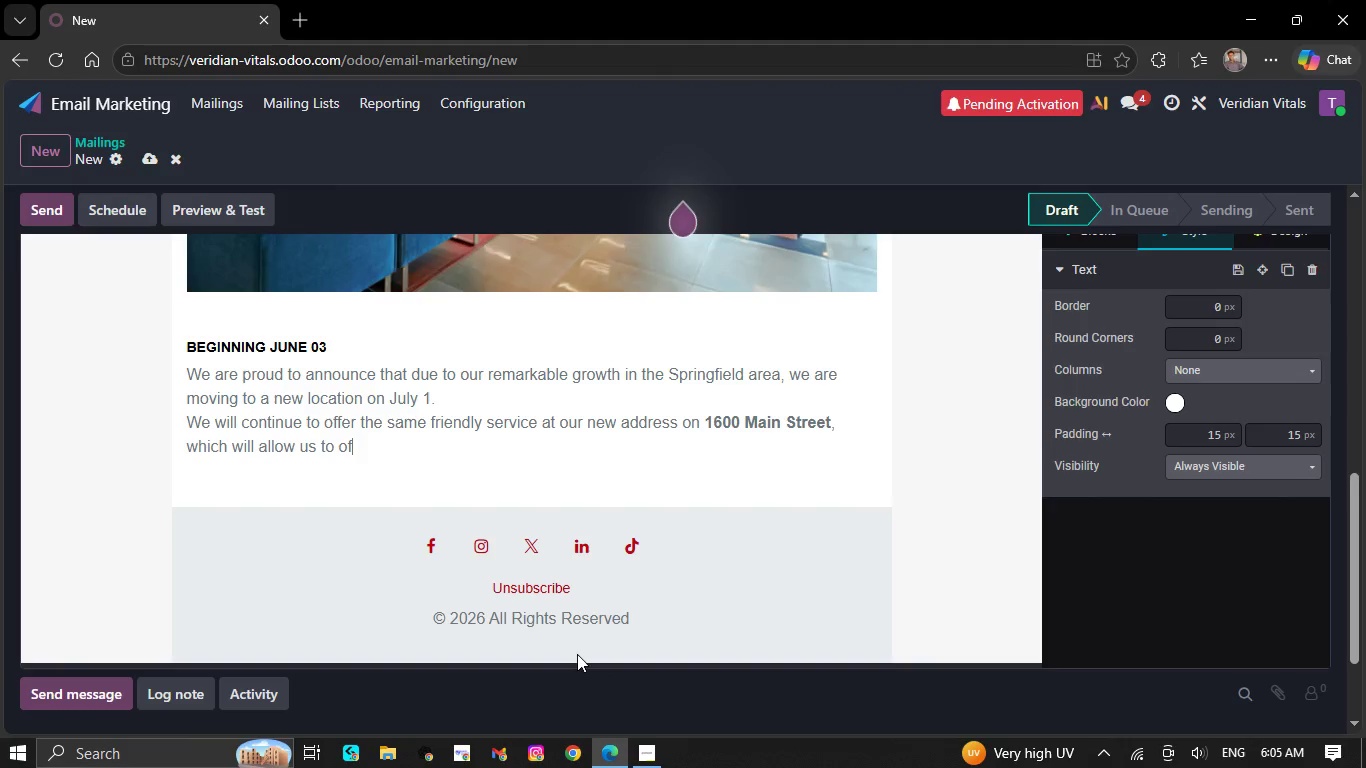 
key(Backspace)
 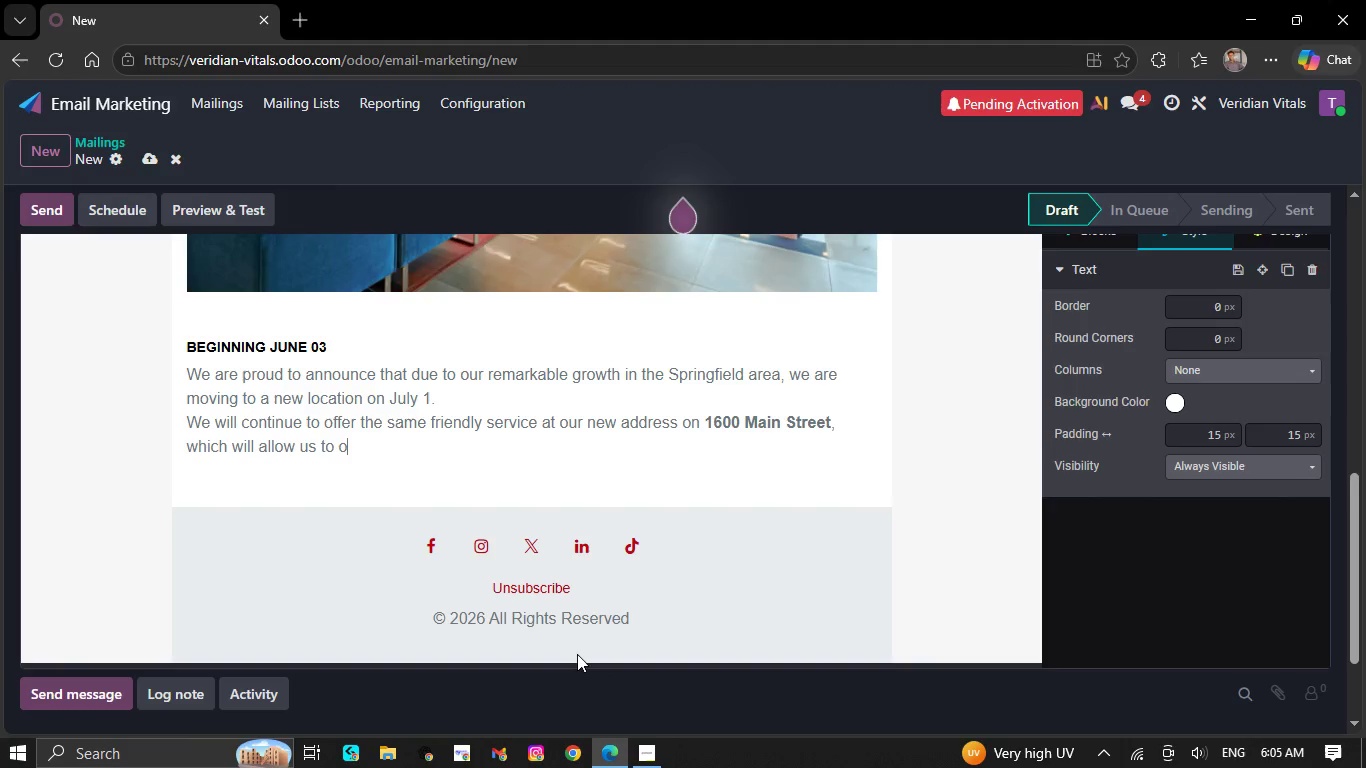 
key(Backspace)
 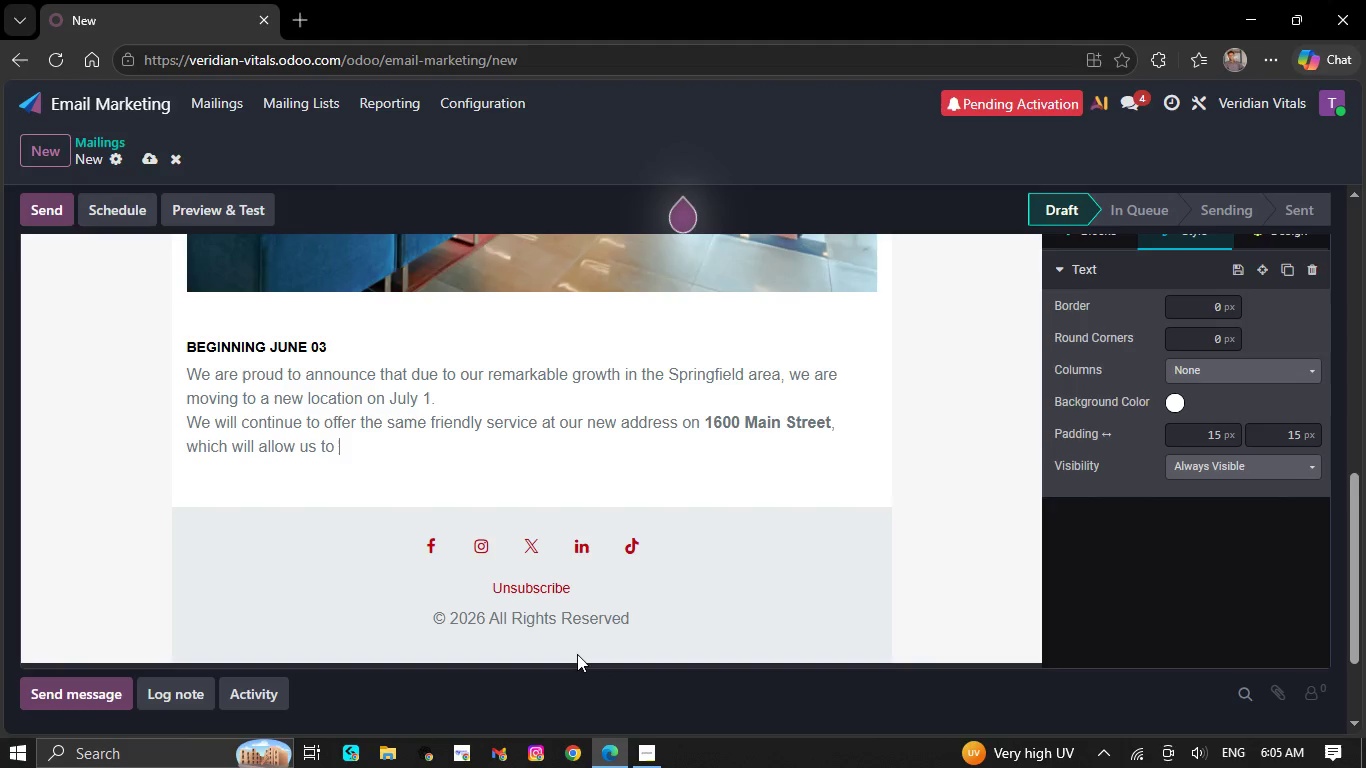 
key(Backspace)
 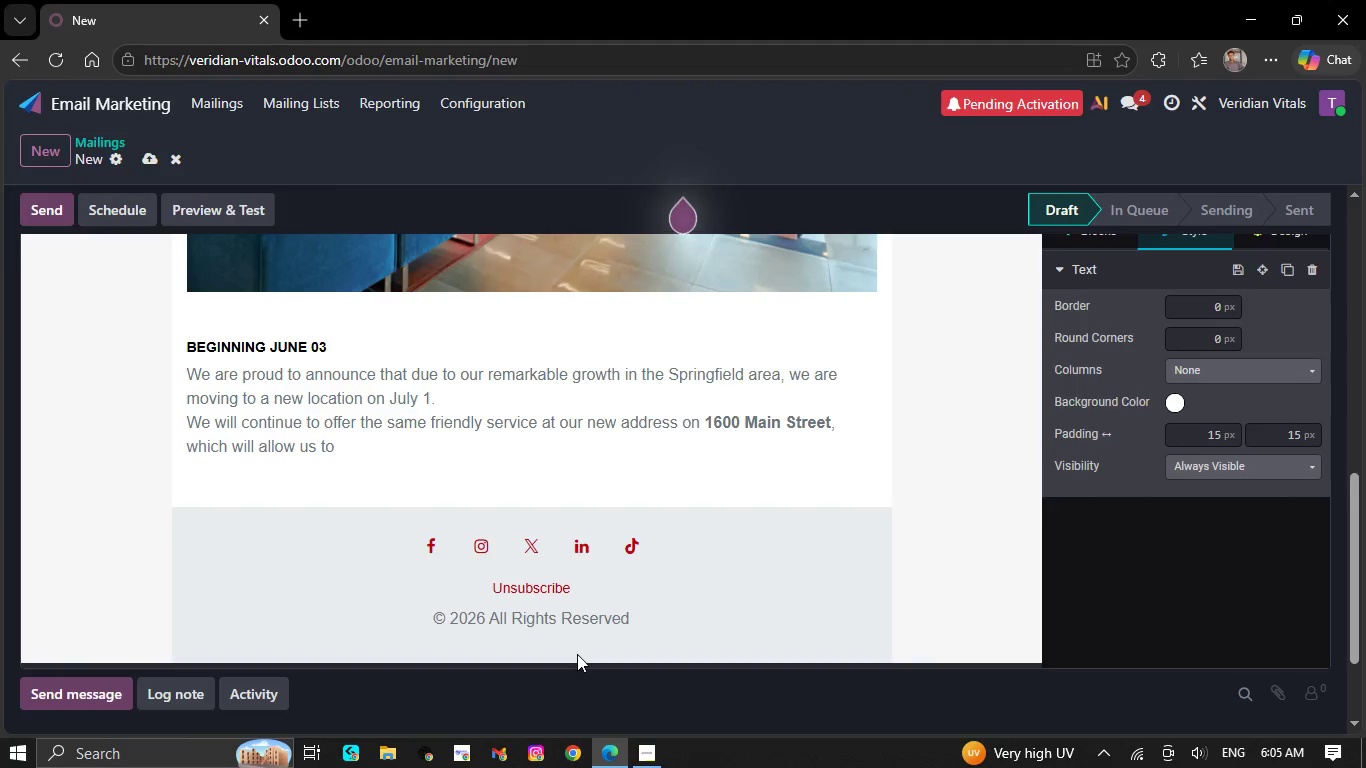 
key(Backspace)
 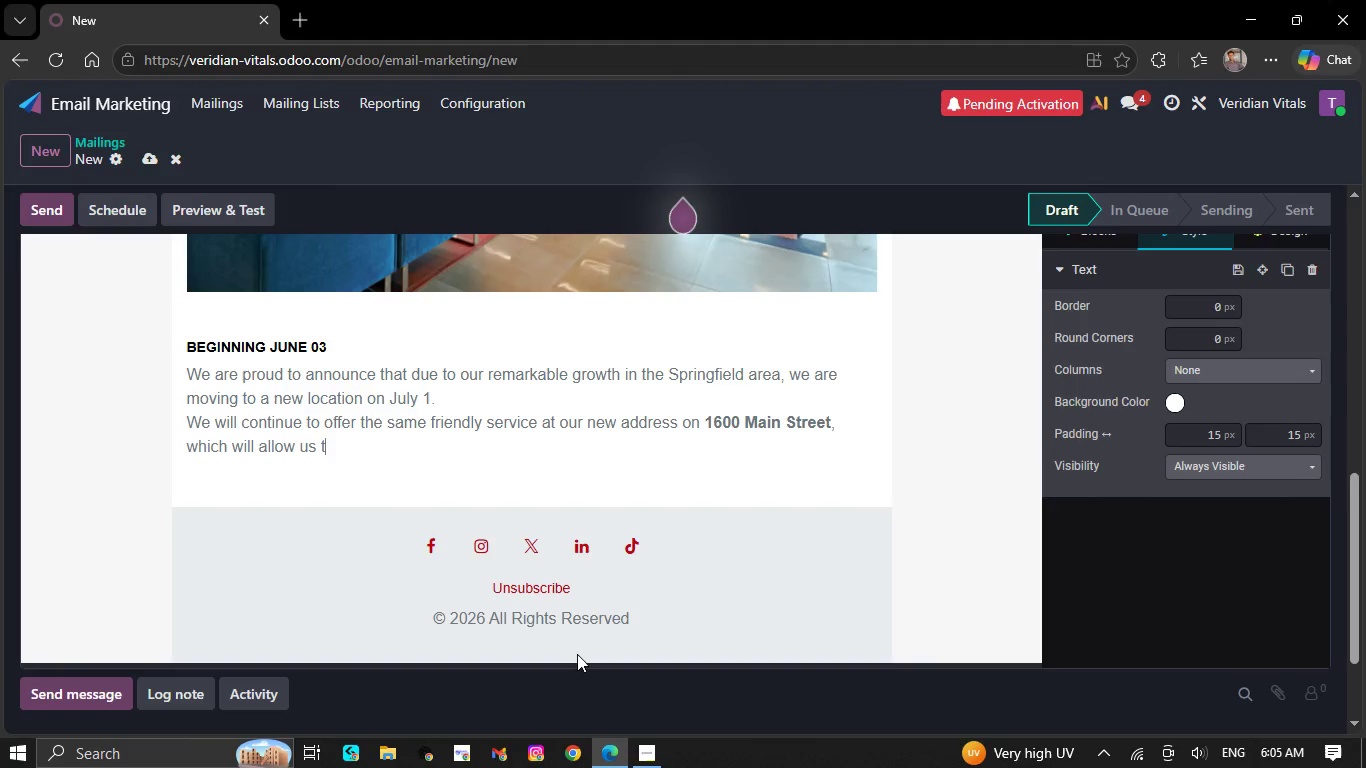 
key(Backspace)
 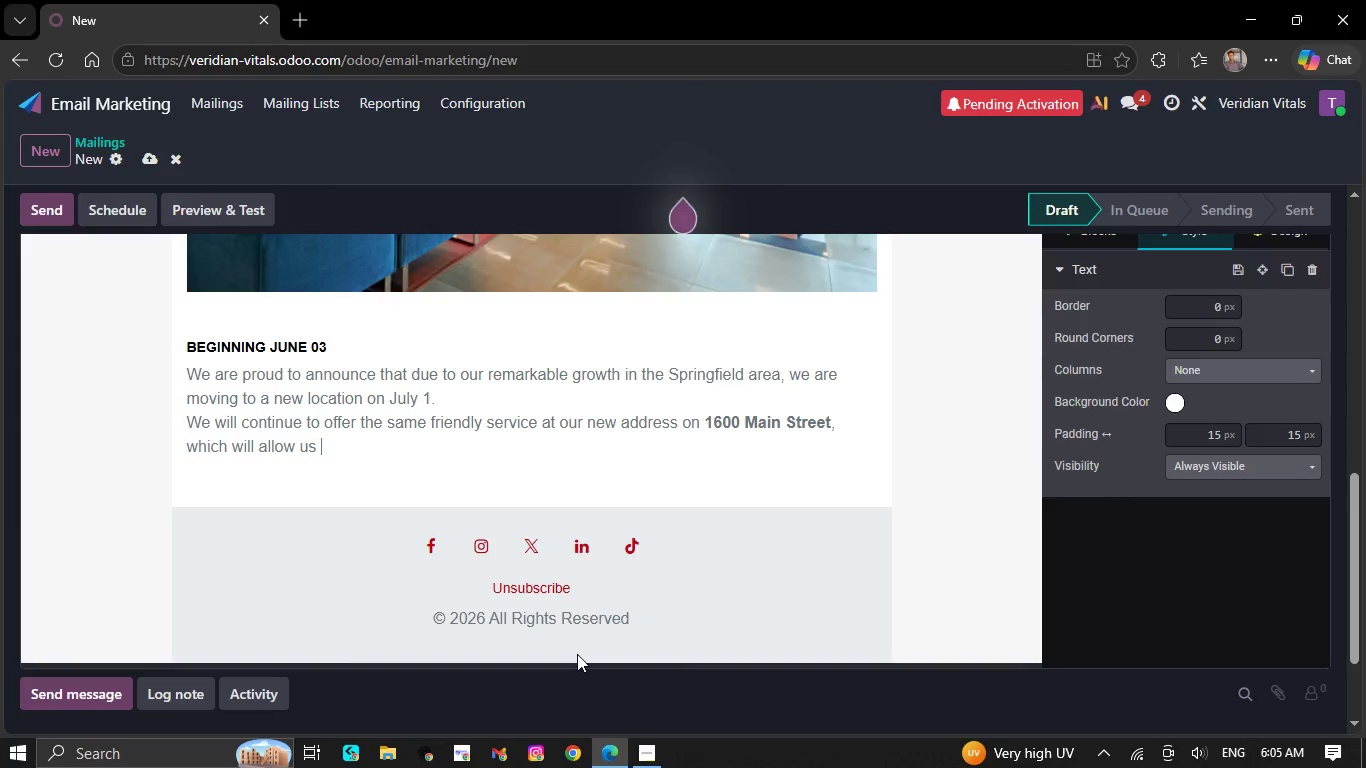 
hold_key(key=Backspace, duration=0.31)
 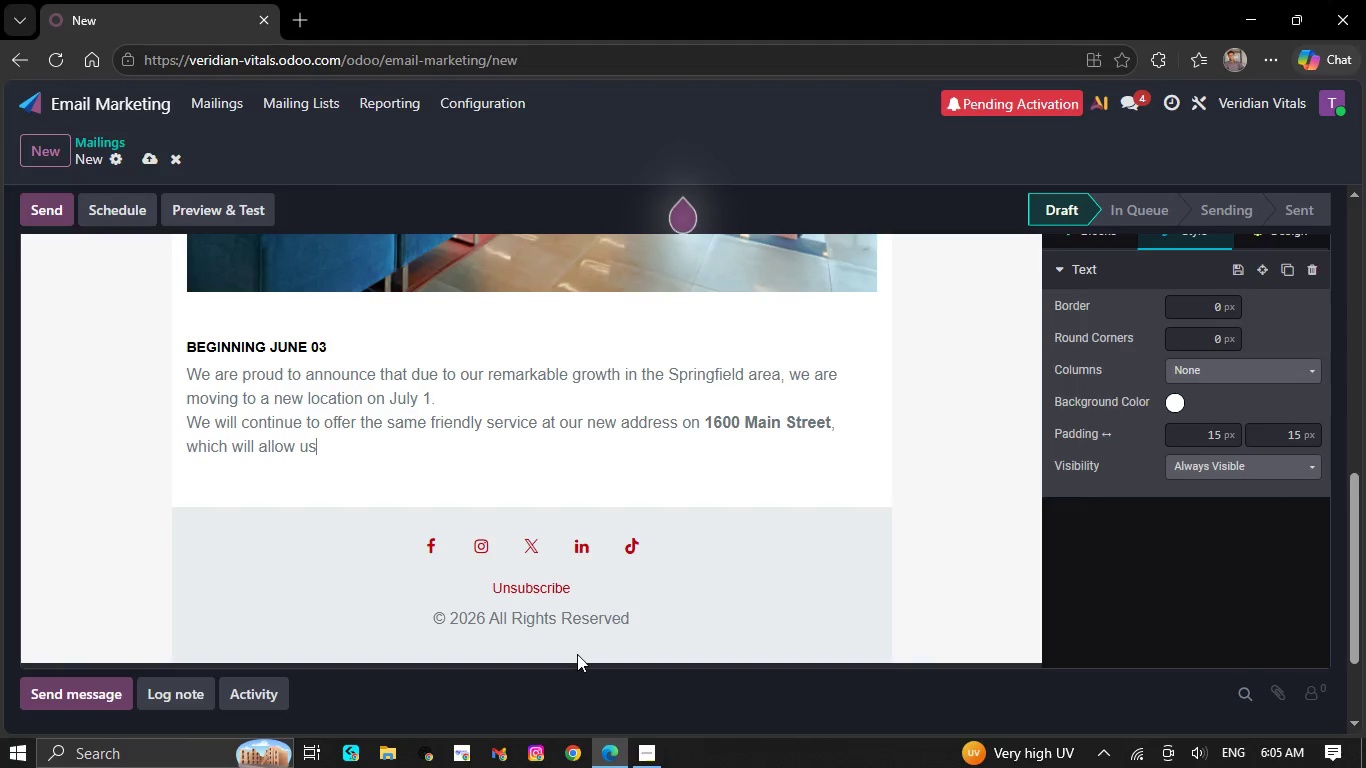 
key(Backspace)
 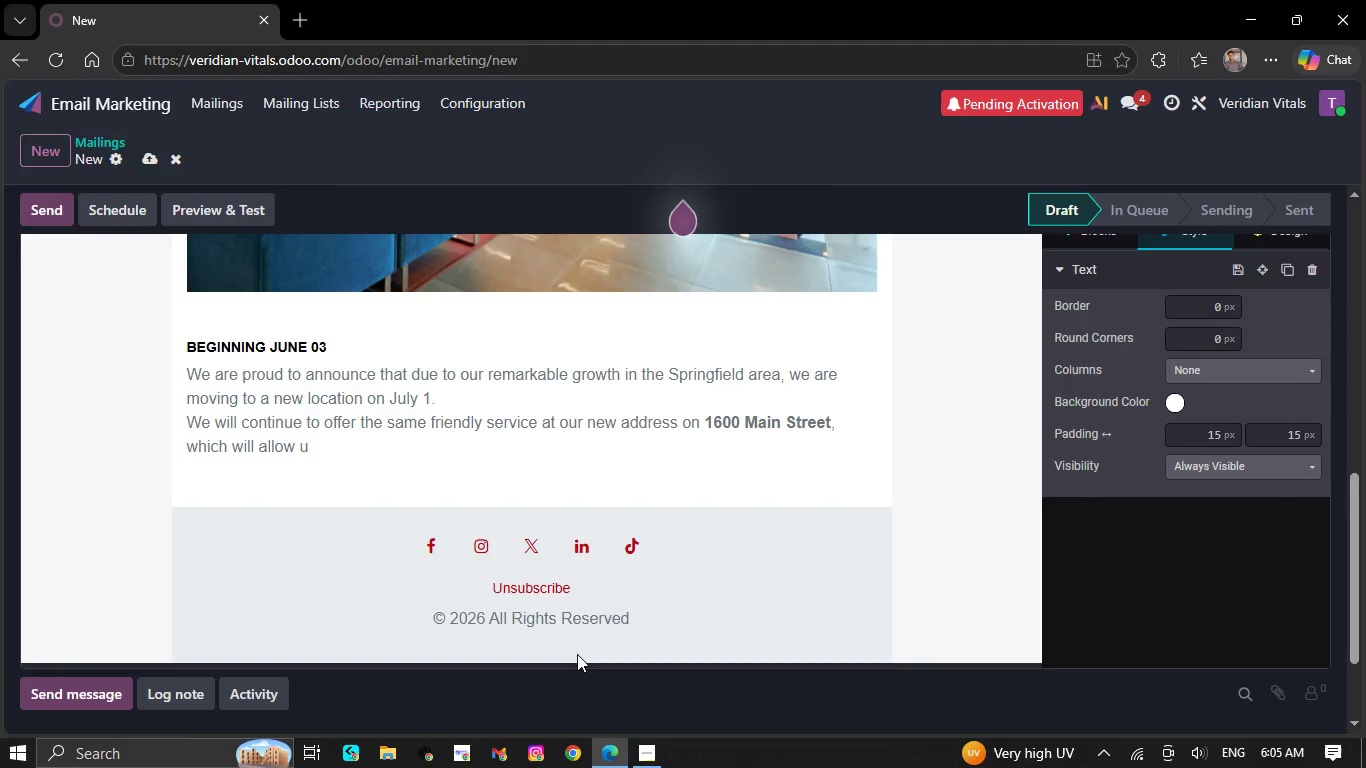 
key(Backspace)
 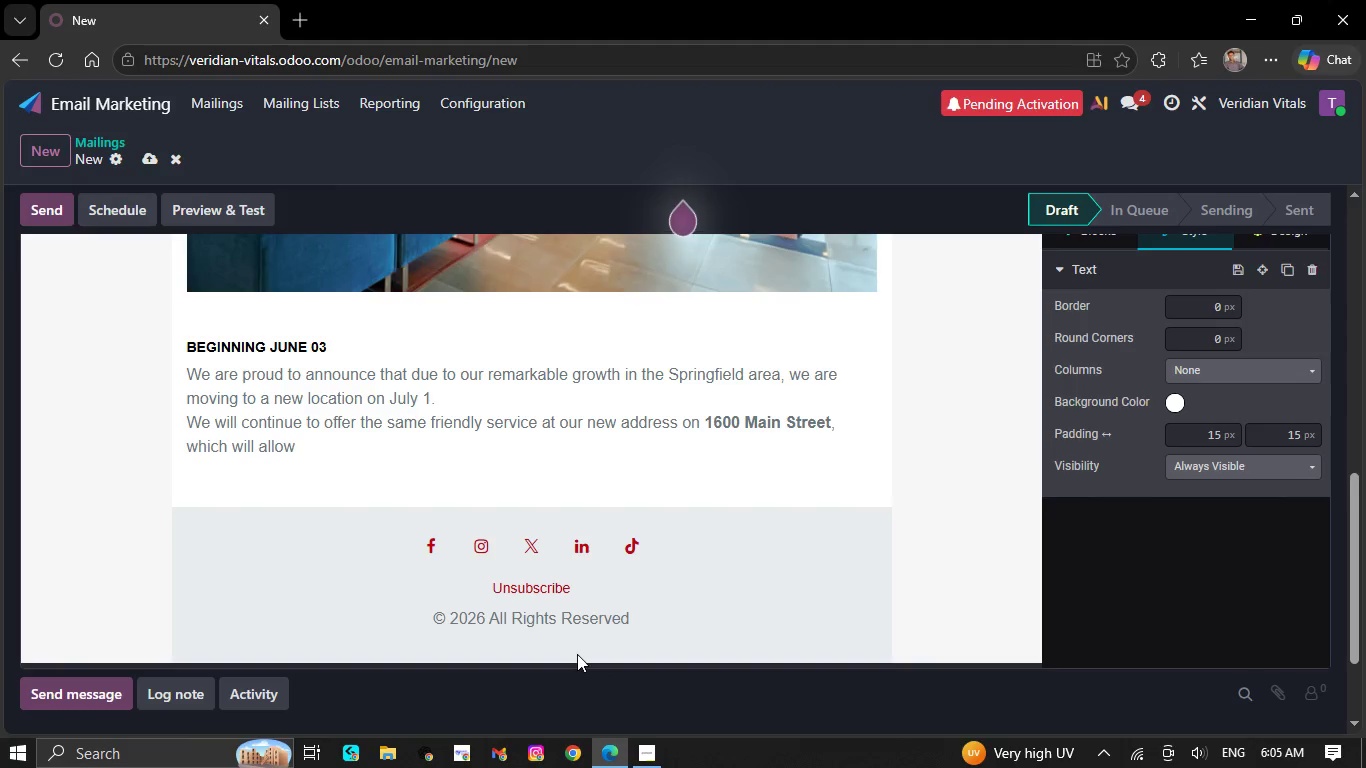 
key(Backspace)
 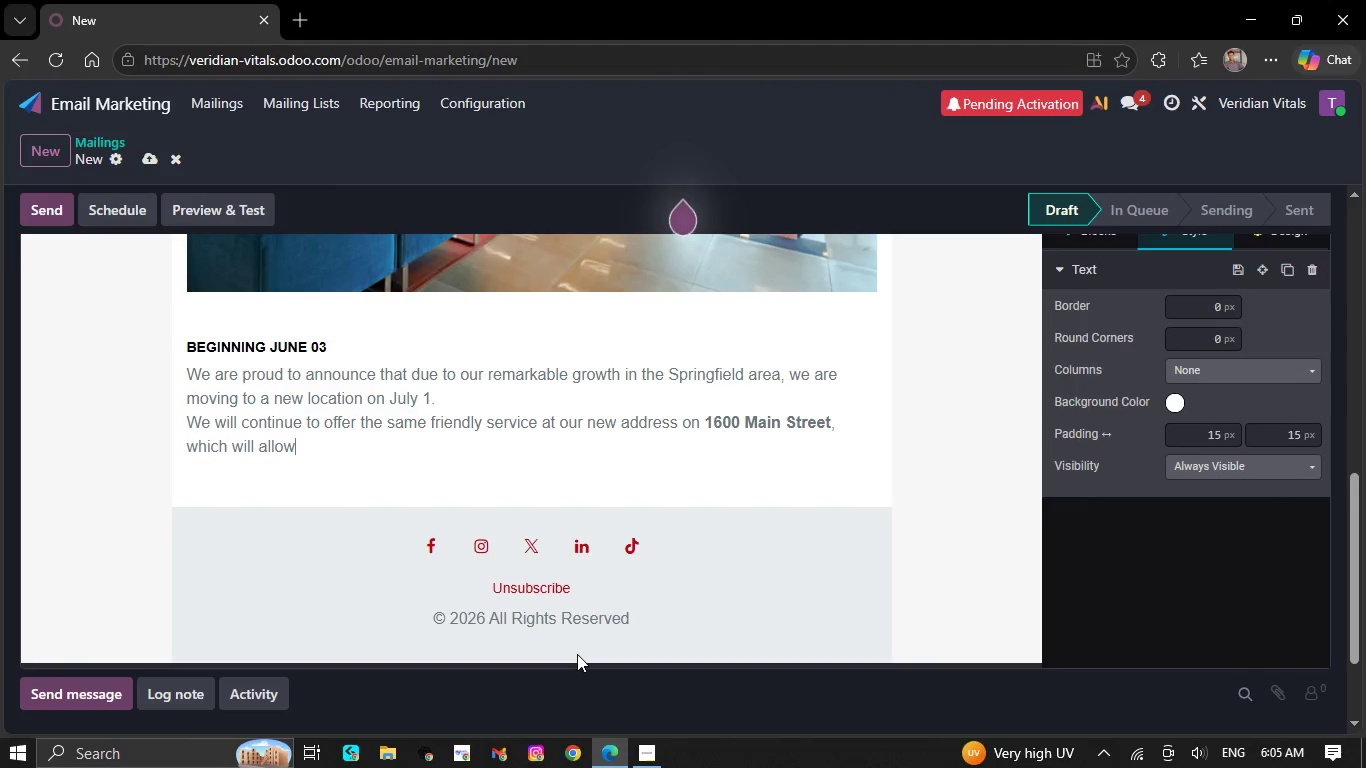 
key(Backspace)
 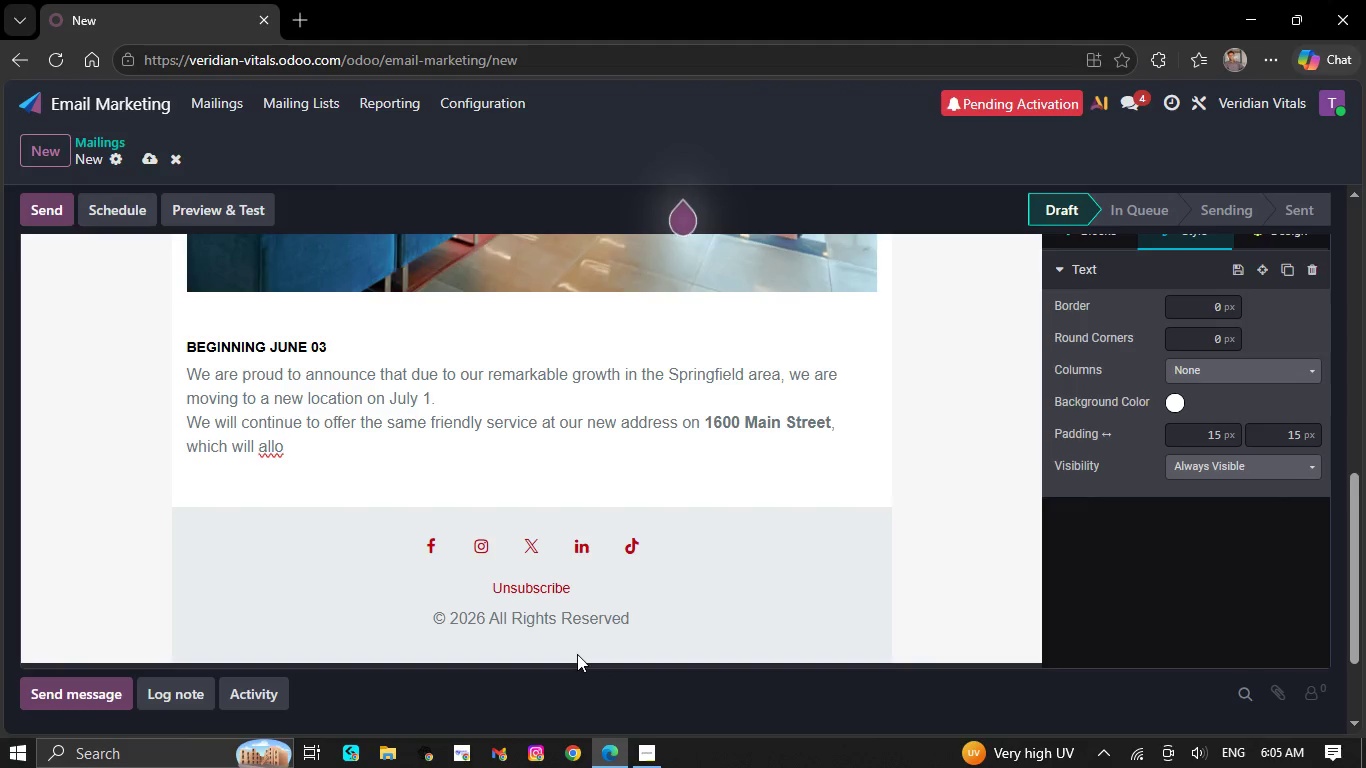 
key(Backspace)
 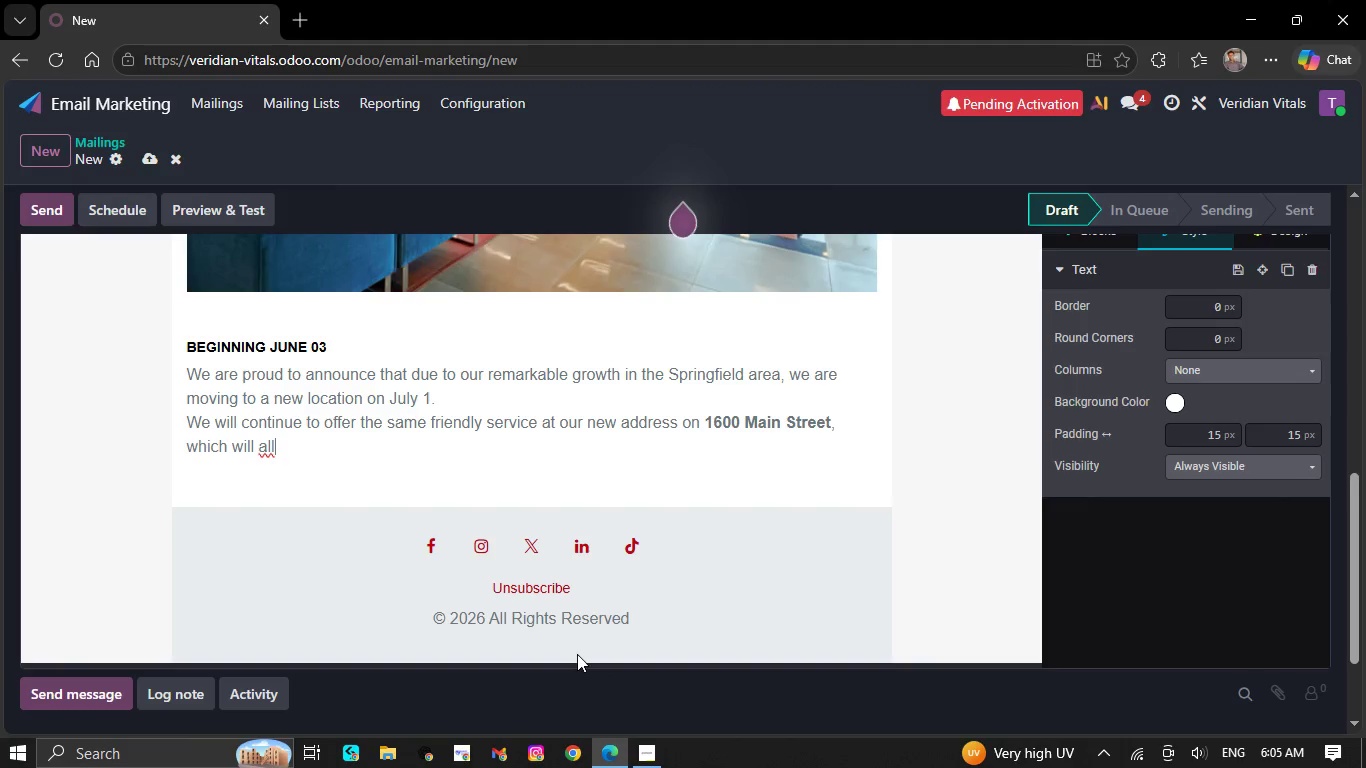 
key(Backspace)
 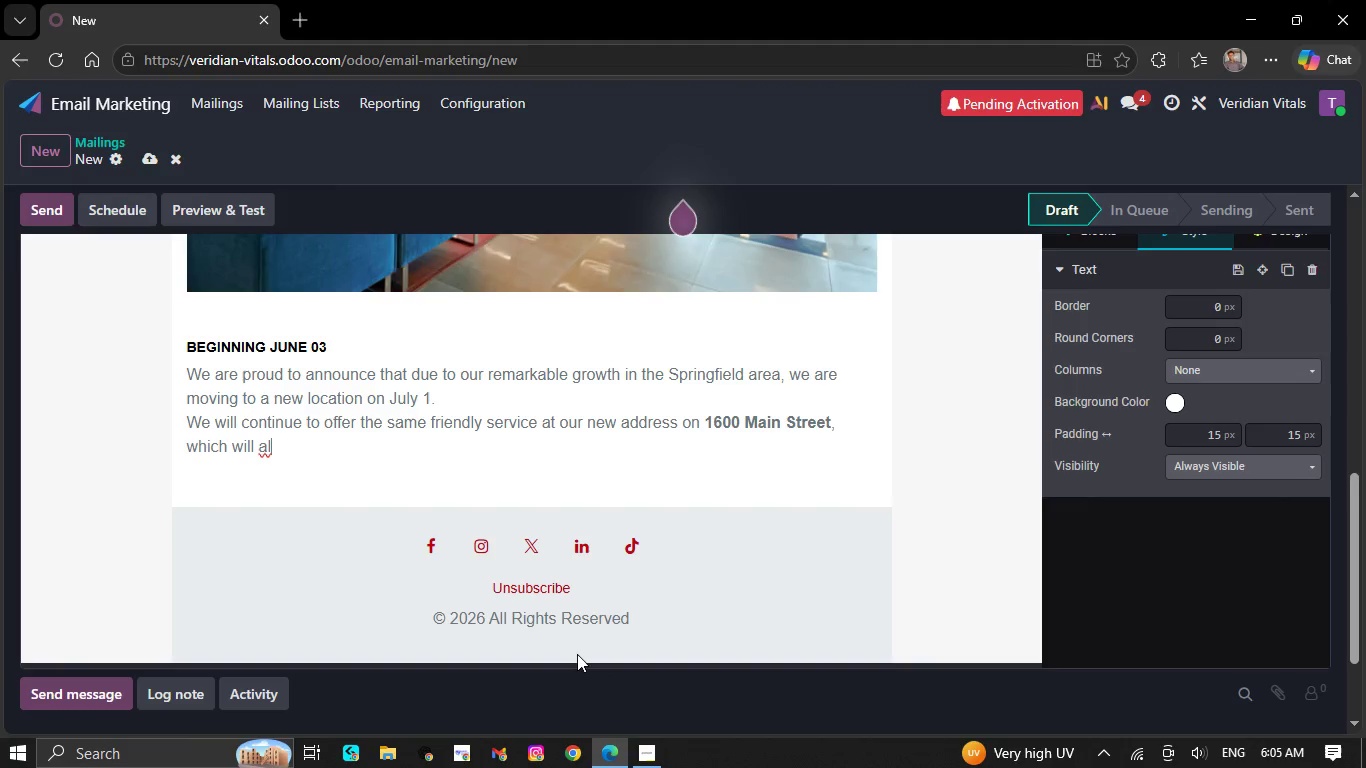 
key(Backspace)
 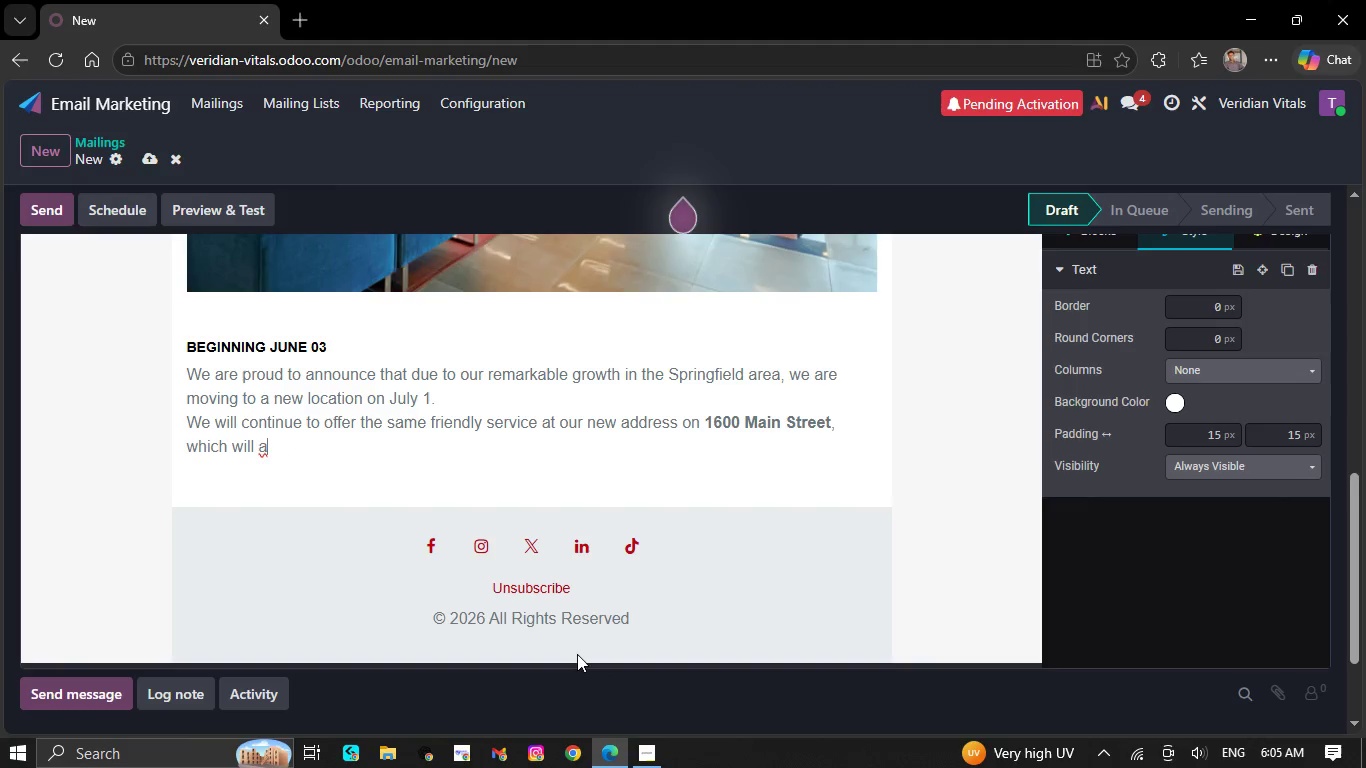 
key(Backspace)
 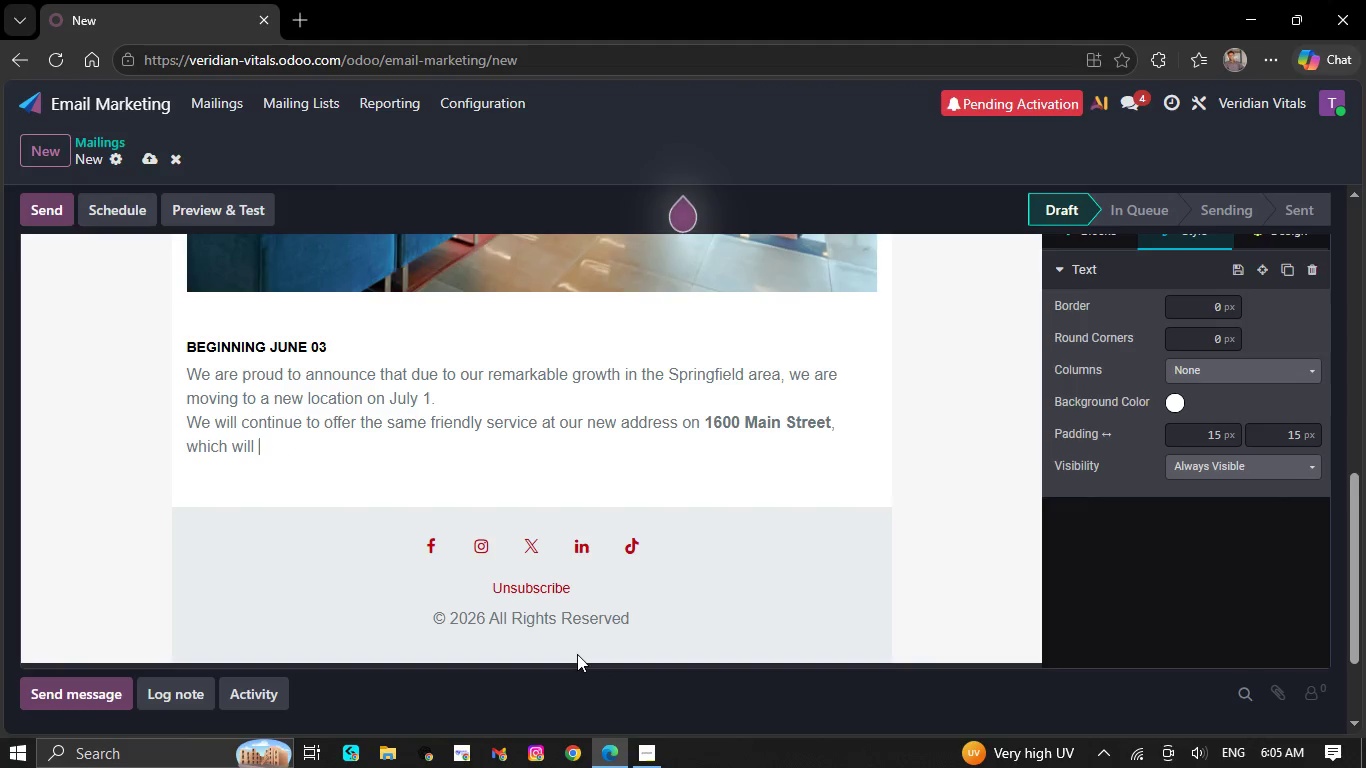 
key(Backspace)
 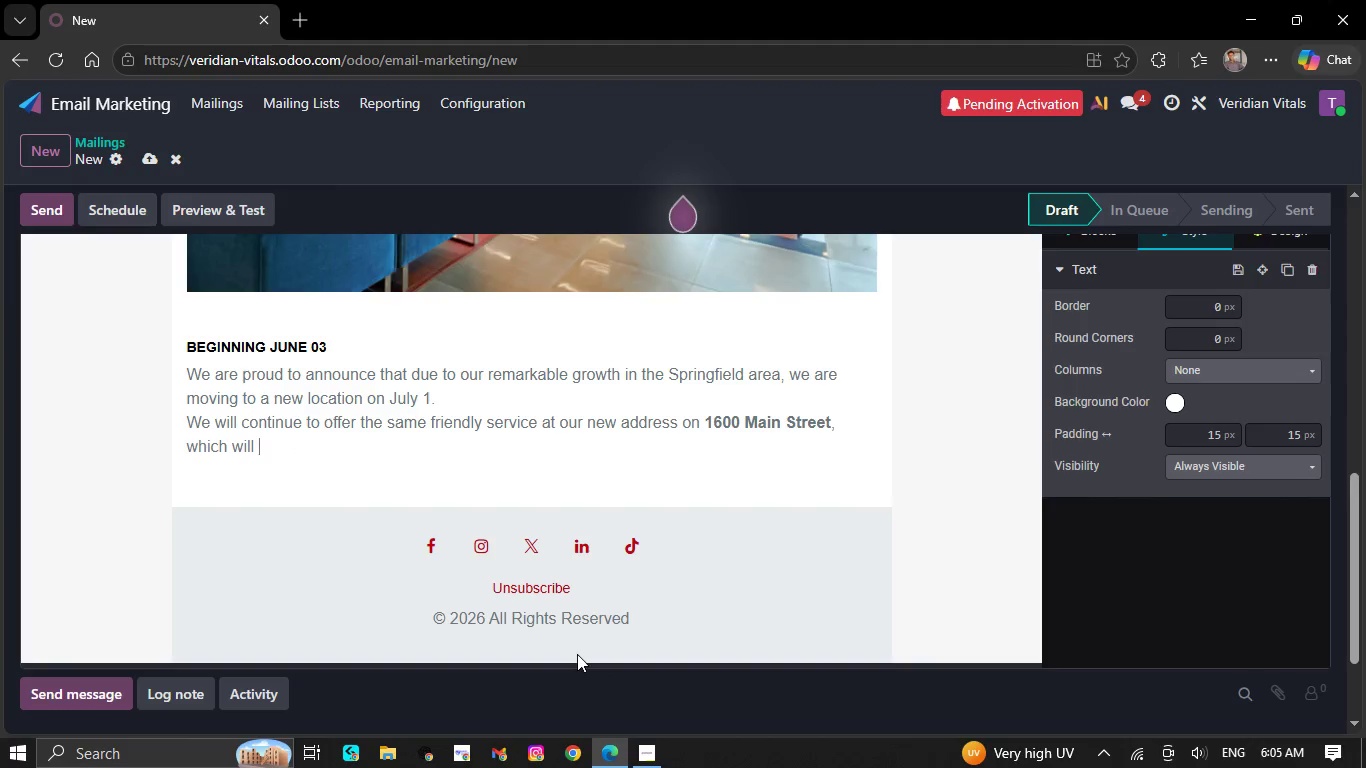 
key(Backspace)
 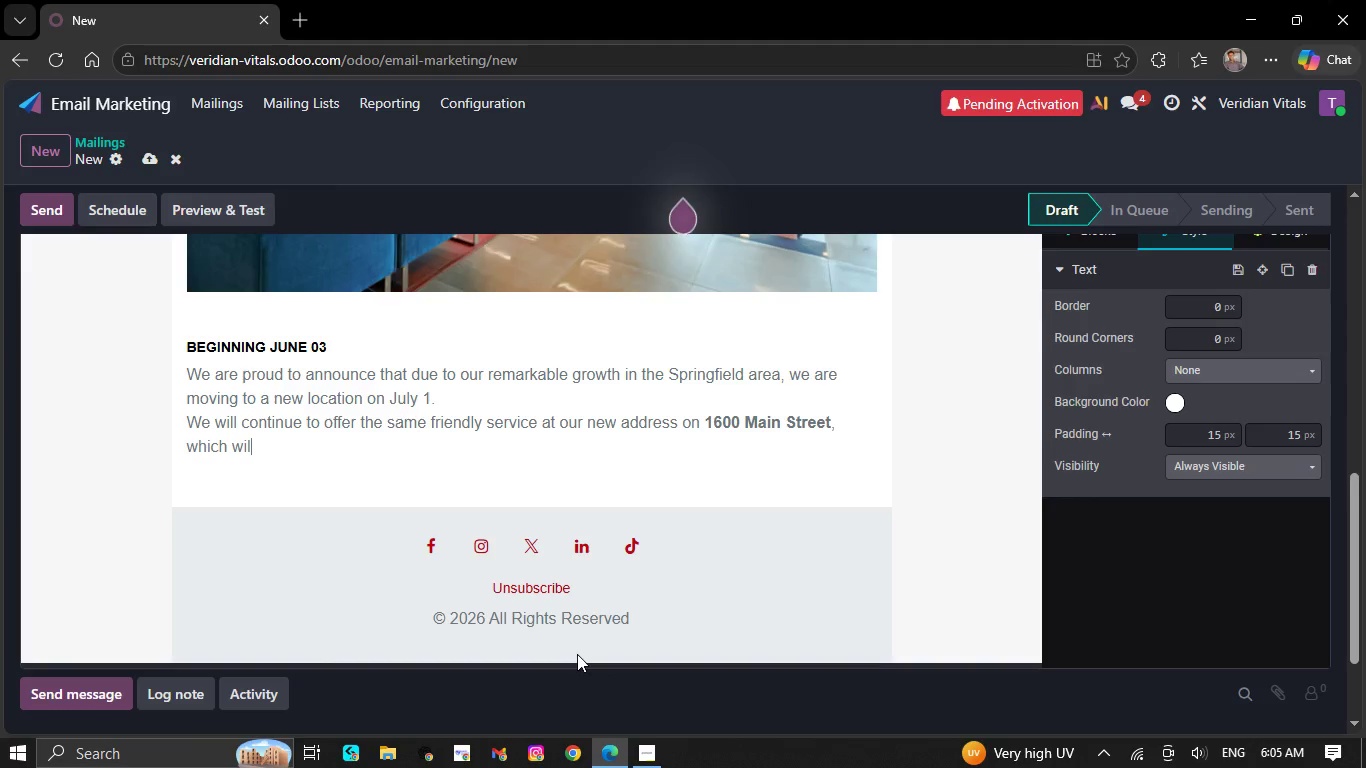 
key(Backspace)
 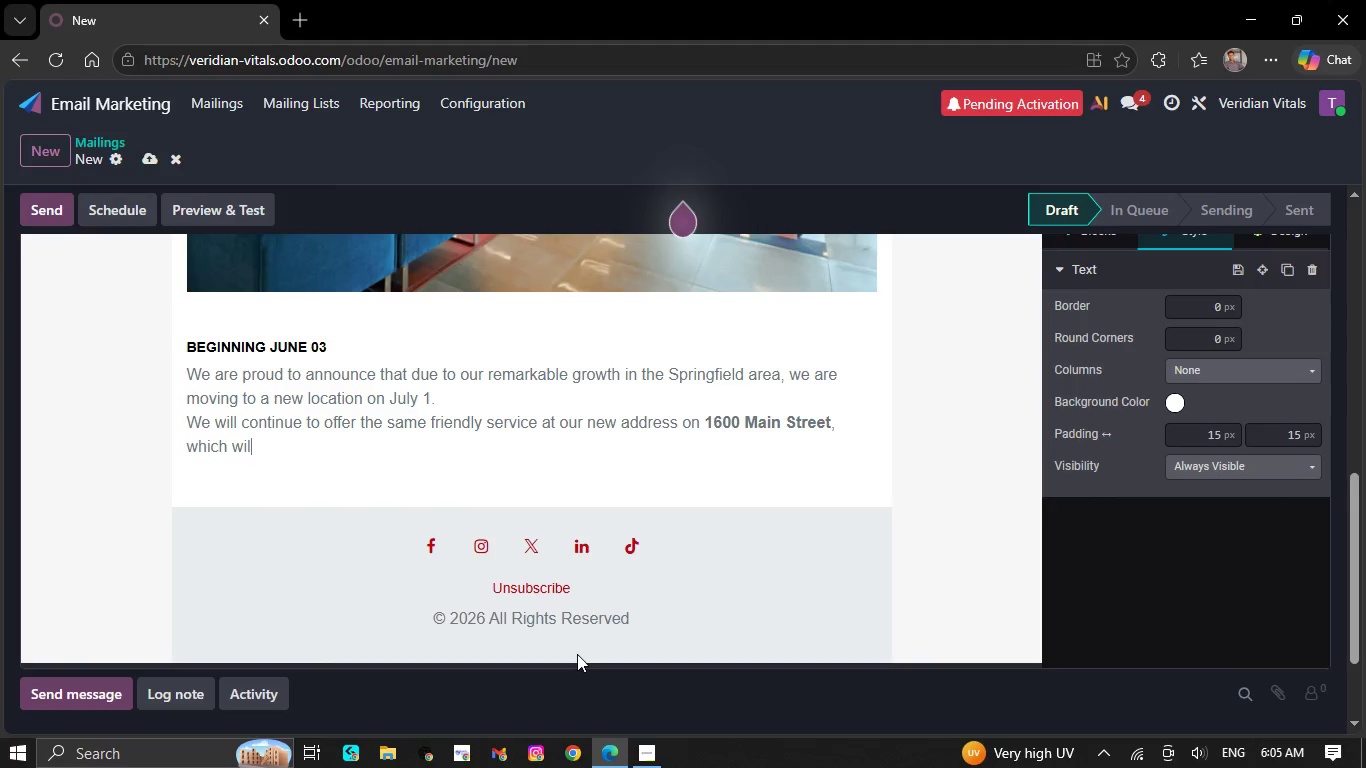 
key(Backspace)
 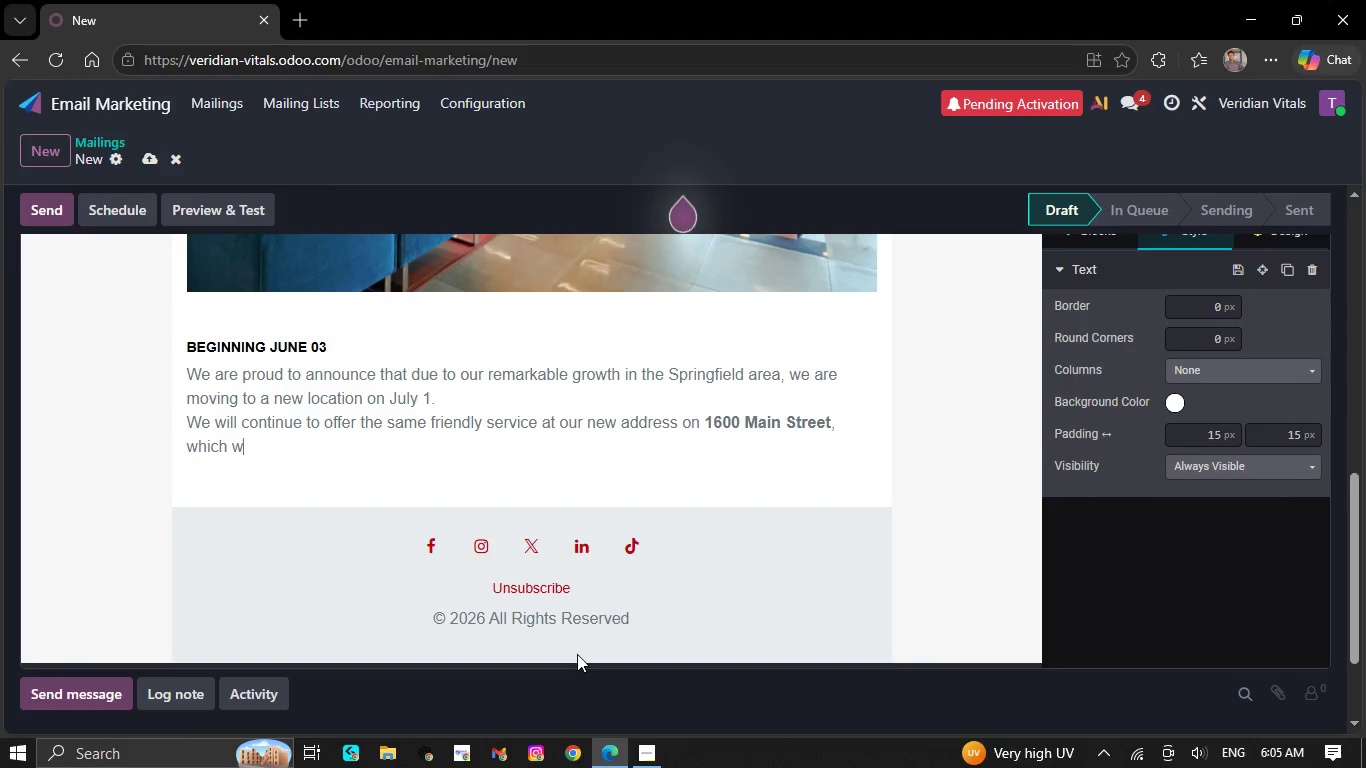 
key(Backspace)
 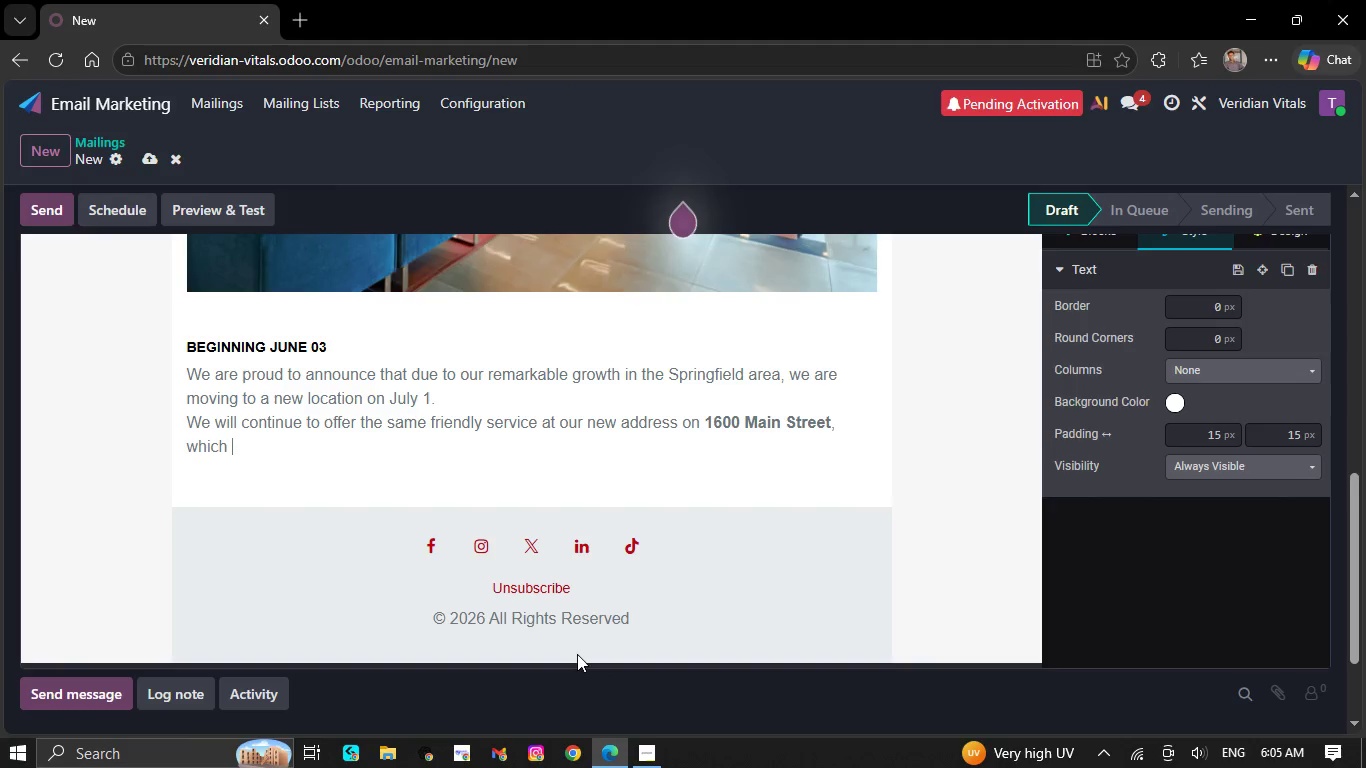 
key(Backspace)
 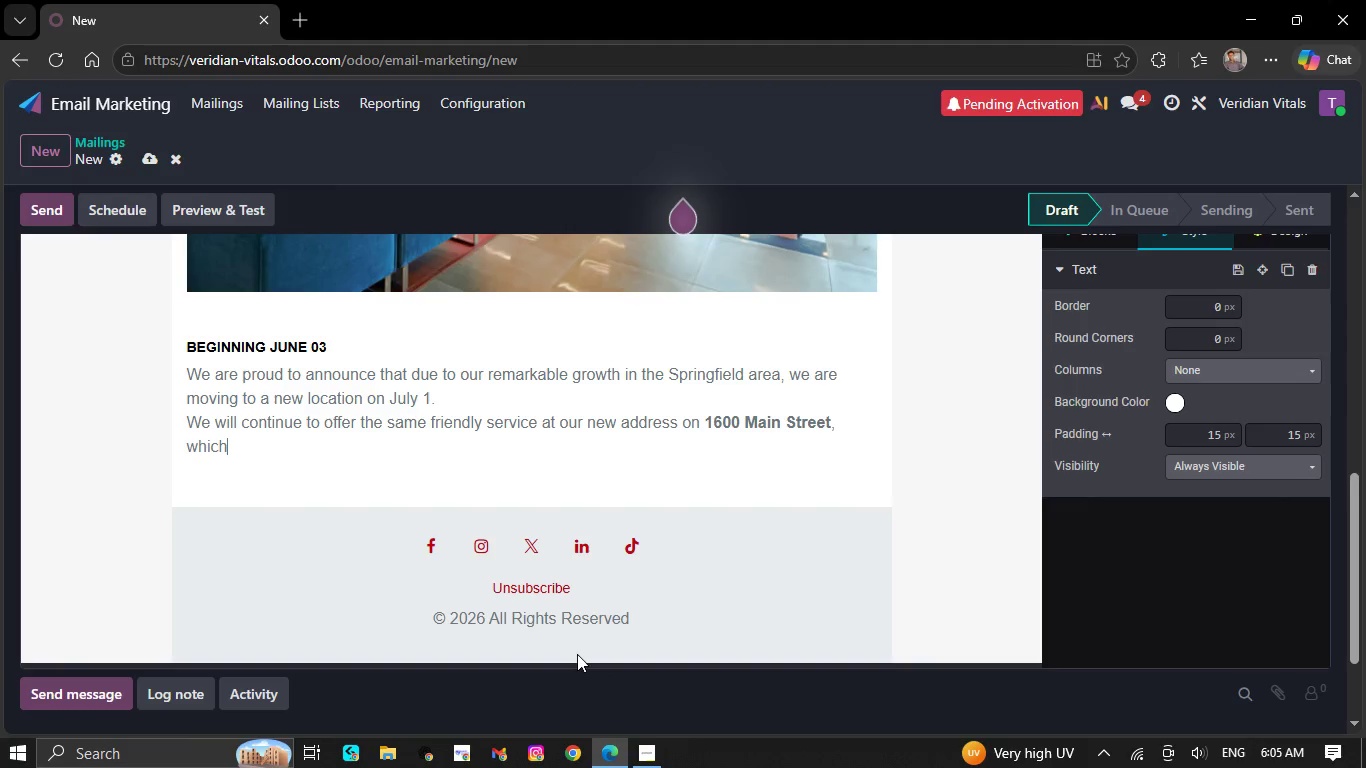 
key(Backspace)
 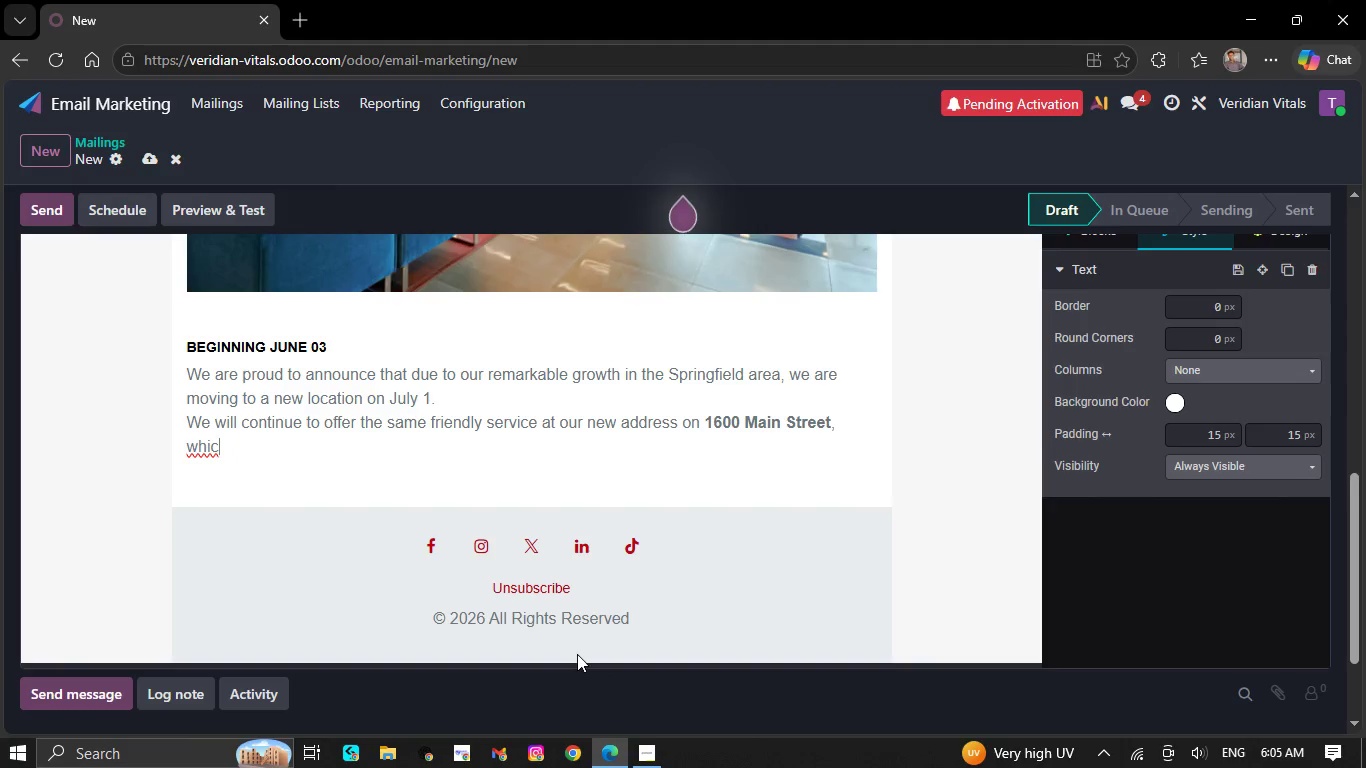 
key(Backspace)
 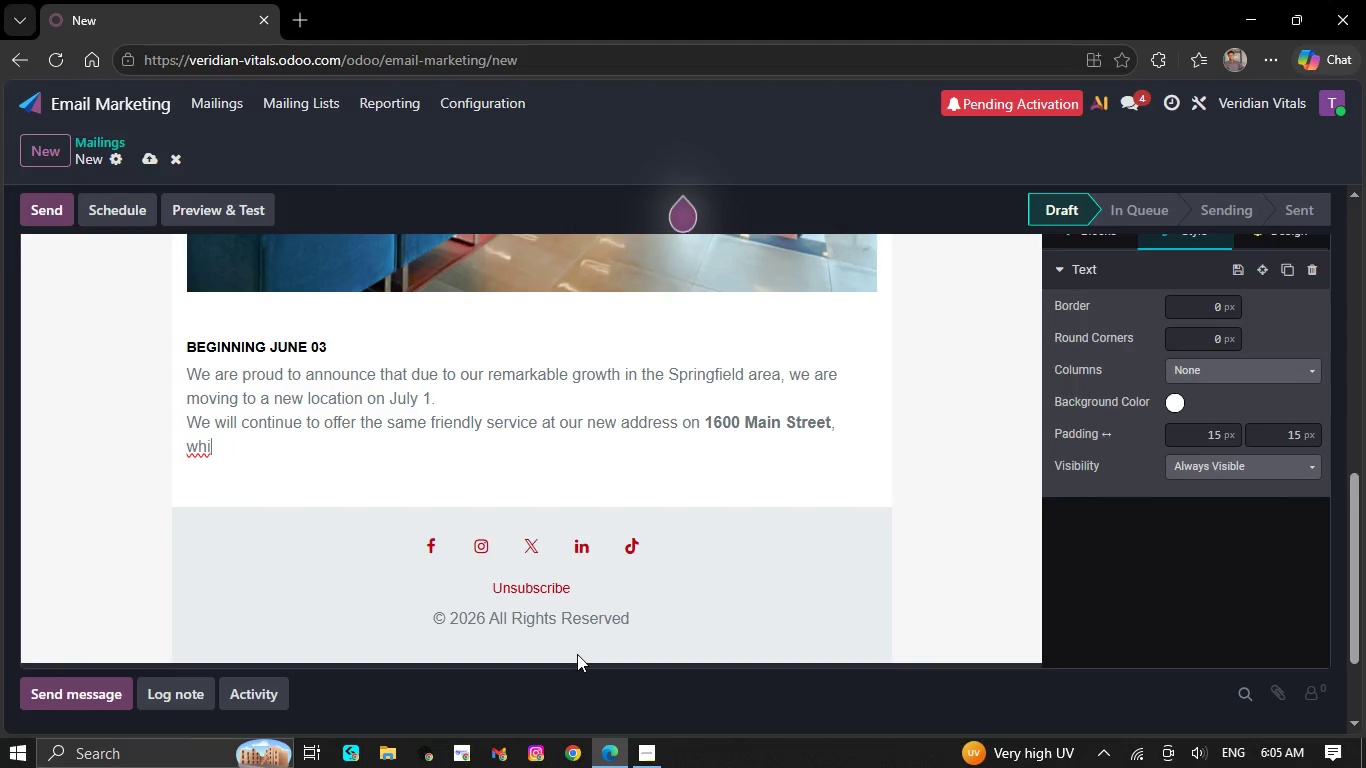 
key(Backspace)
 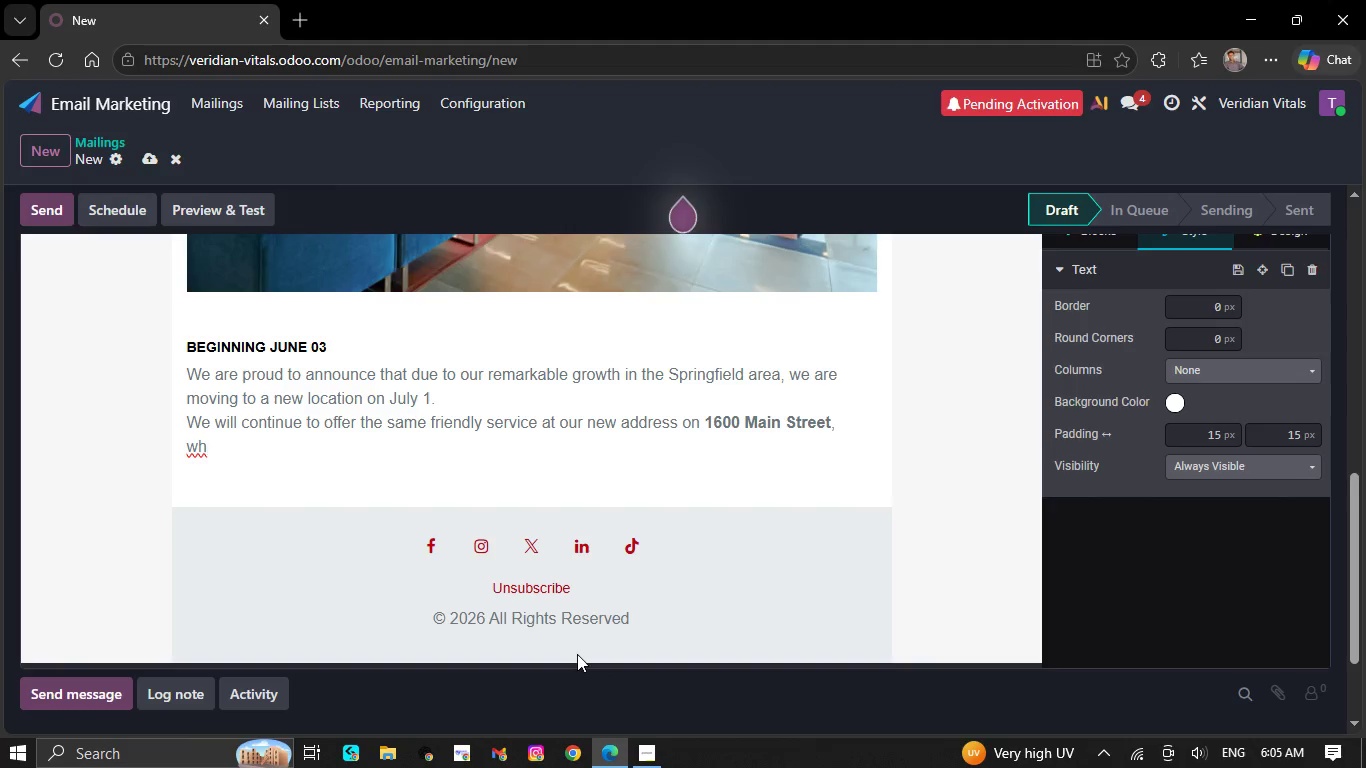 
key(Backspace)
 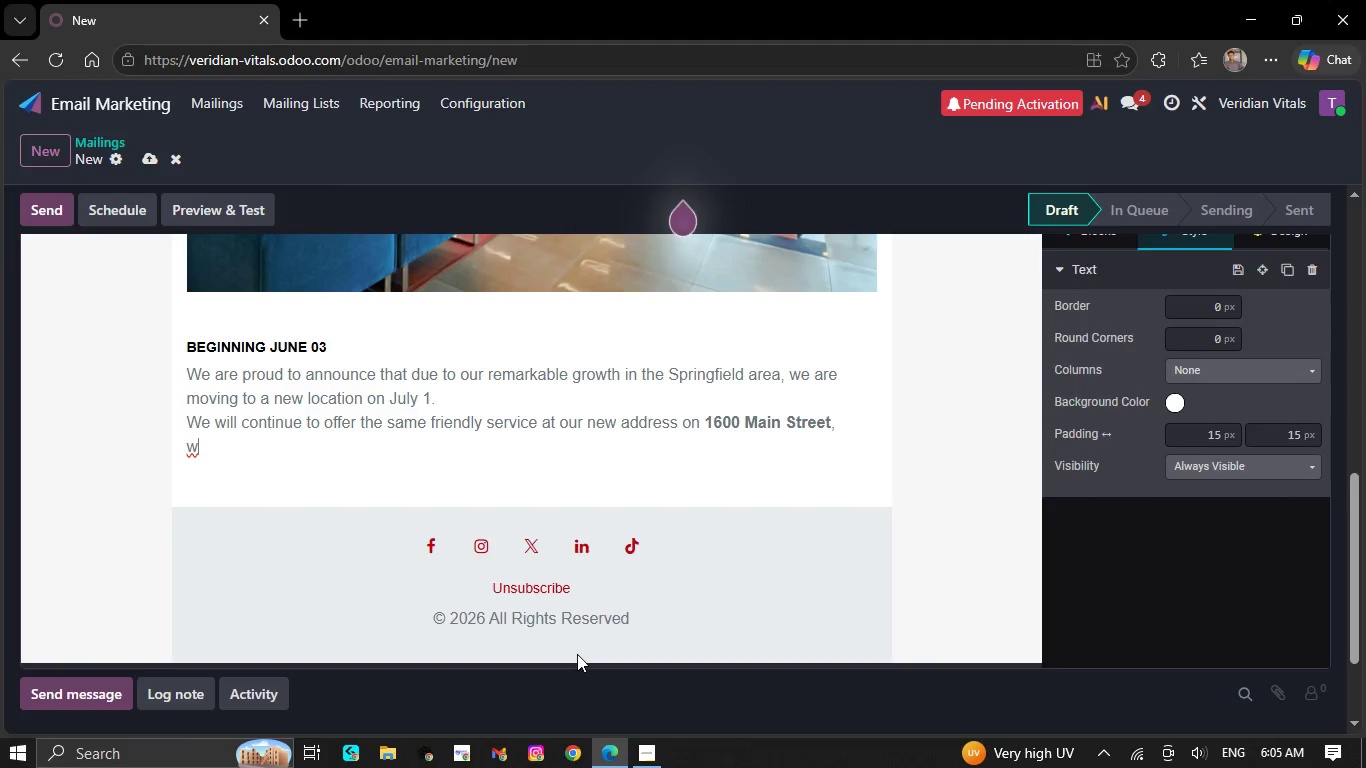 
key(Backspace)
 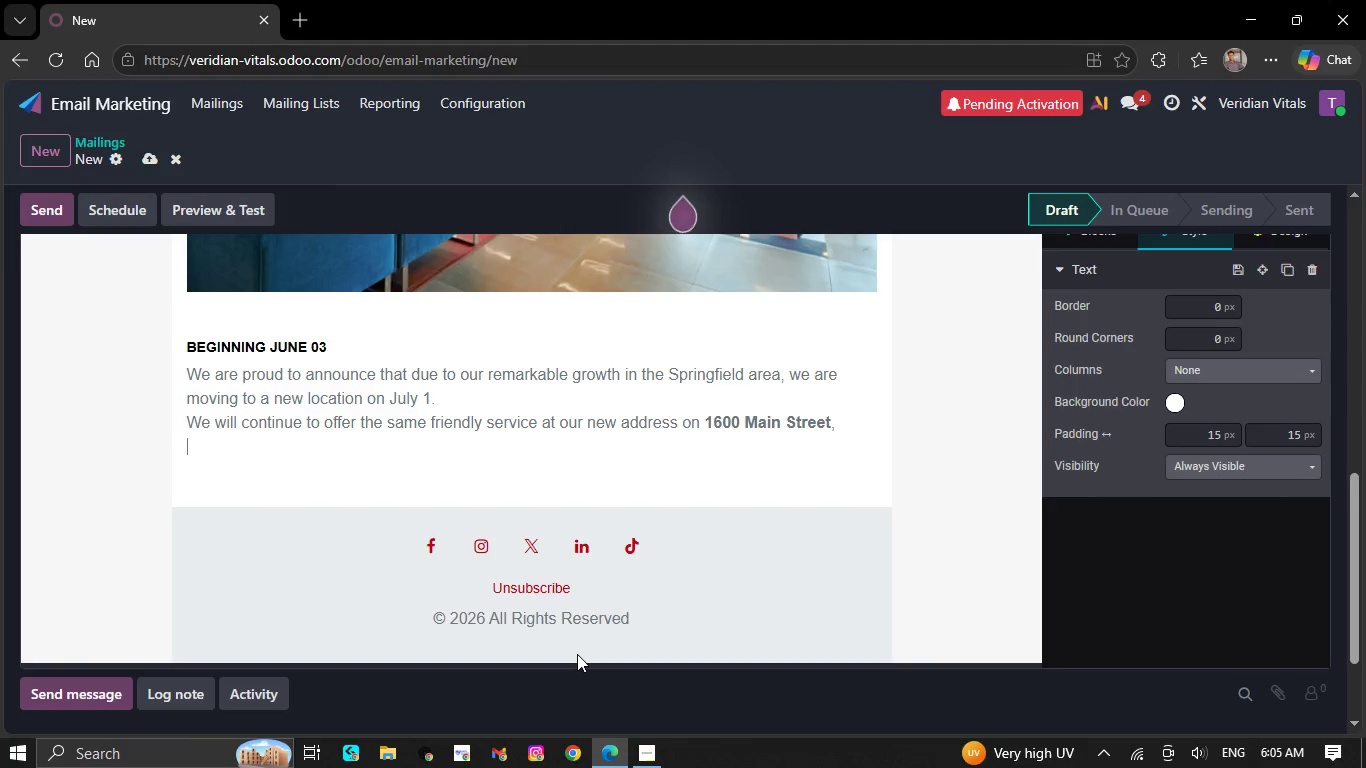 
key(Backspace)
 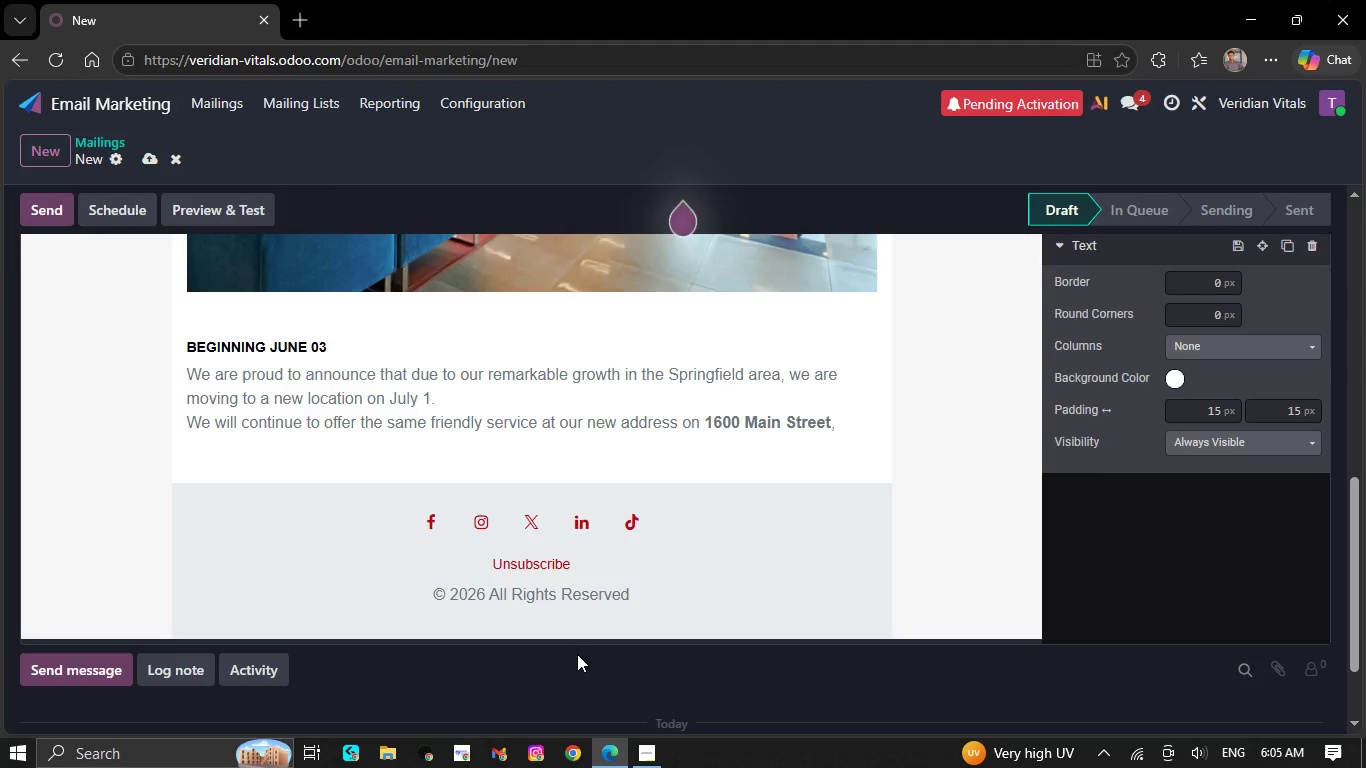 
key(Backspace)
 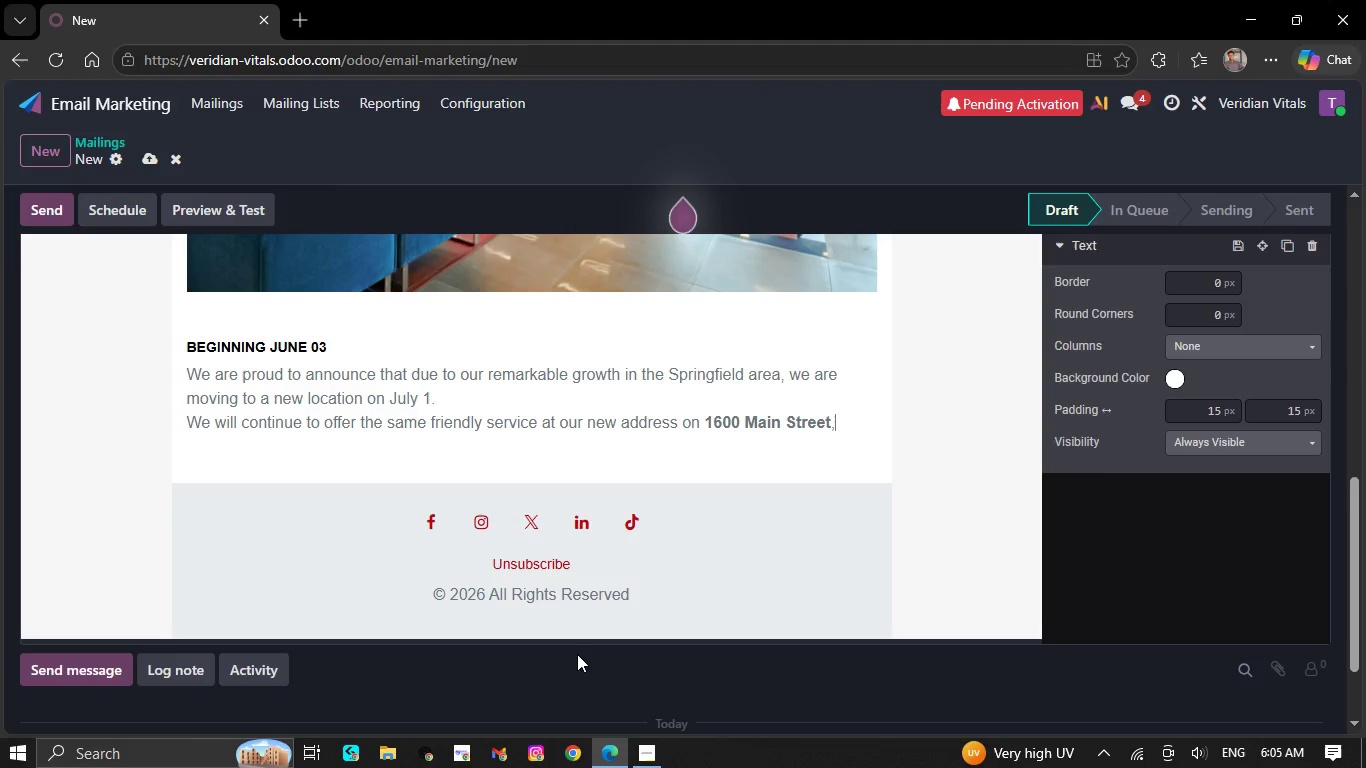 
key(Backspace)
 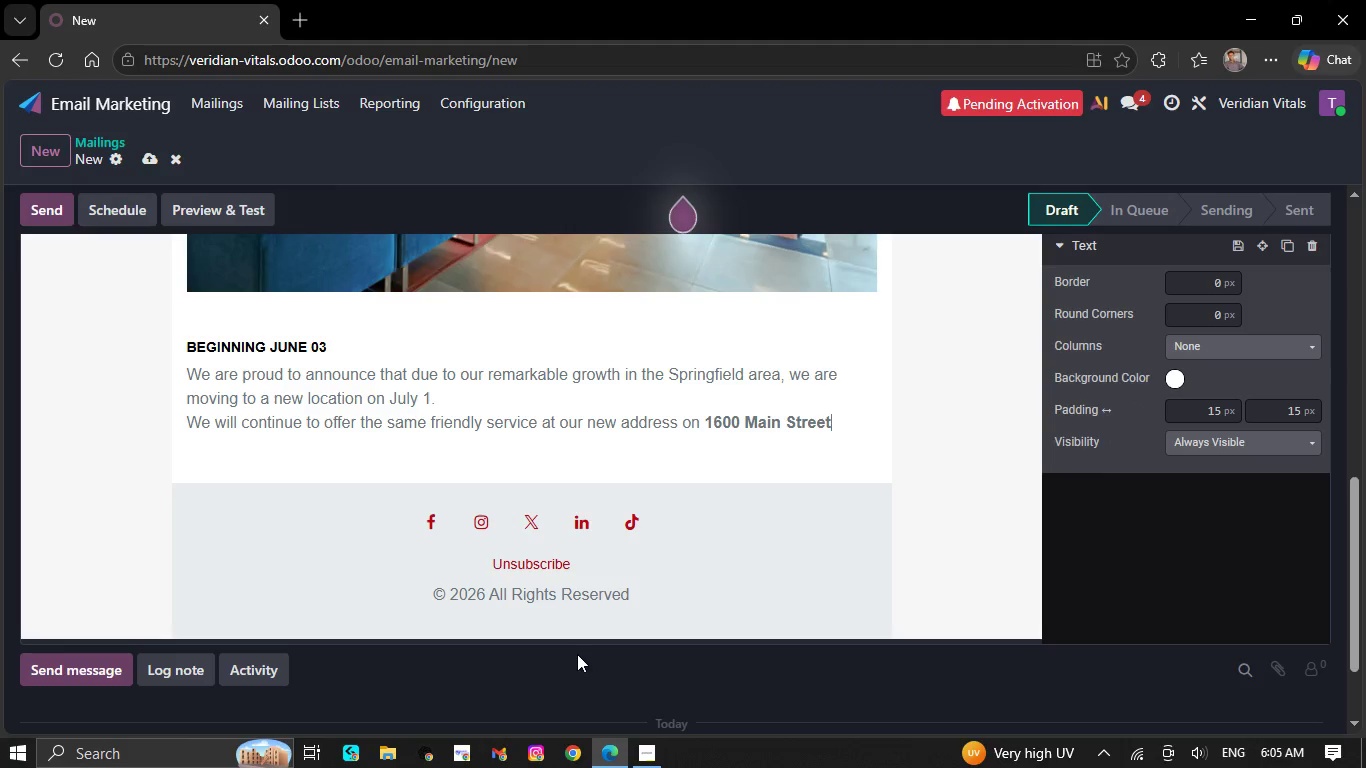 
key(Backspace)
 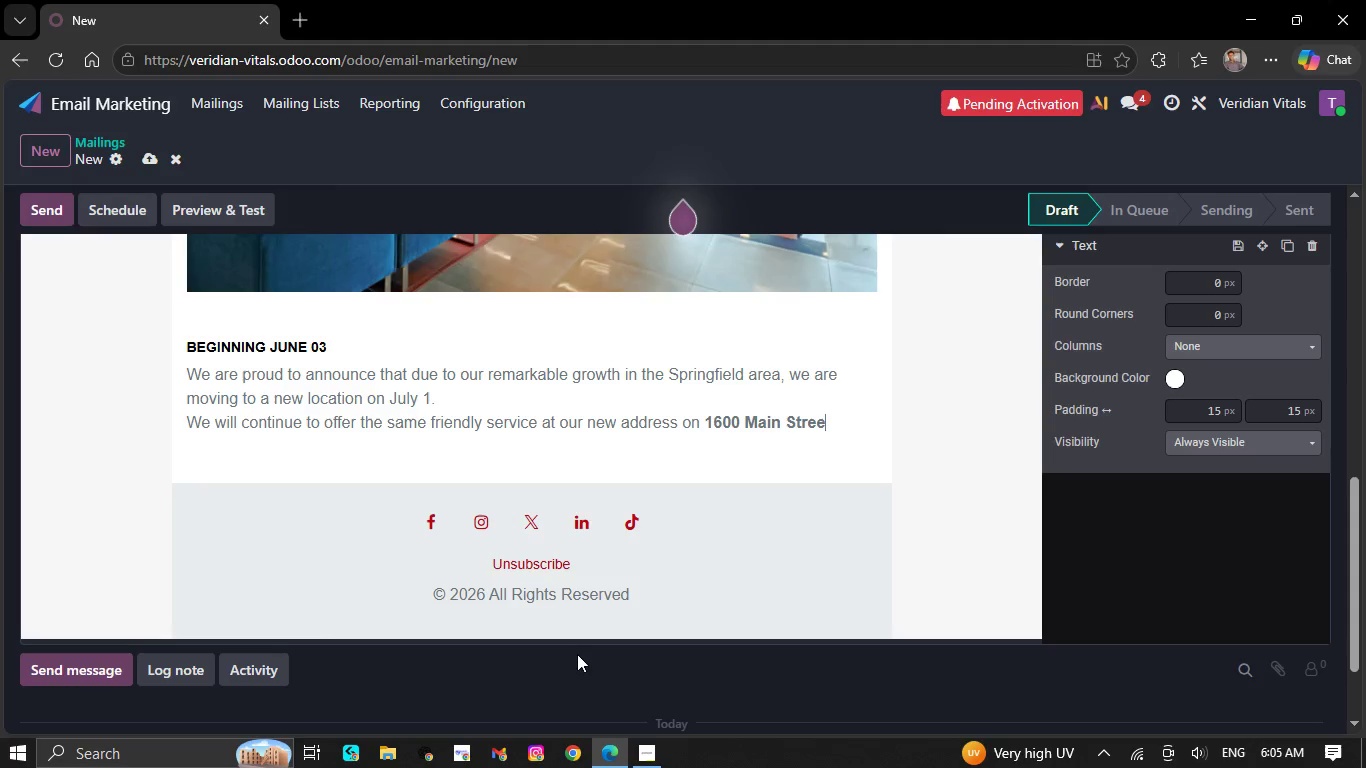 
key(Backspace)
 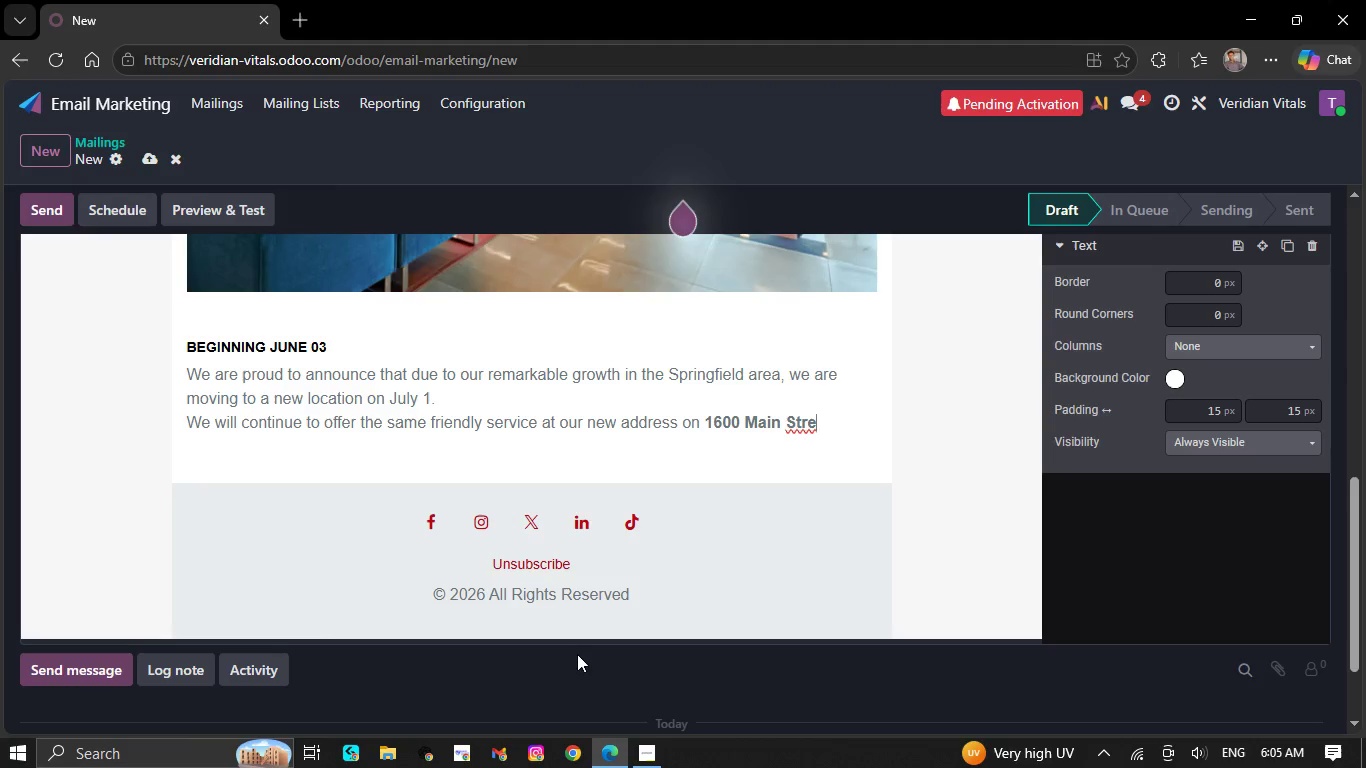 
key(Backspace)
 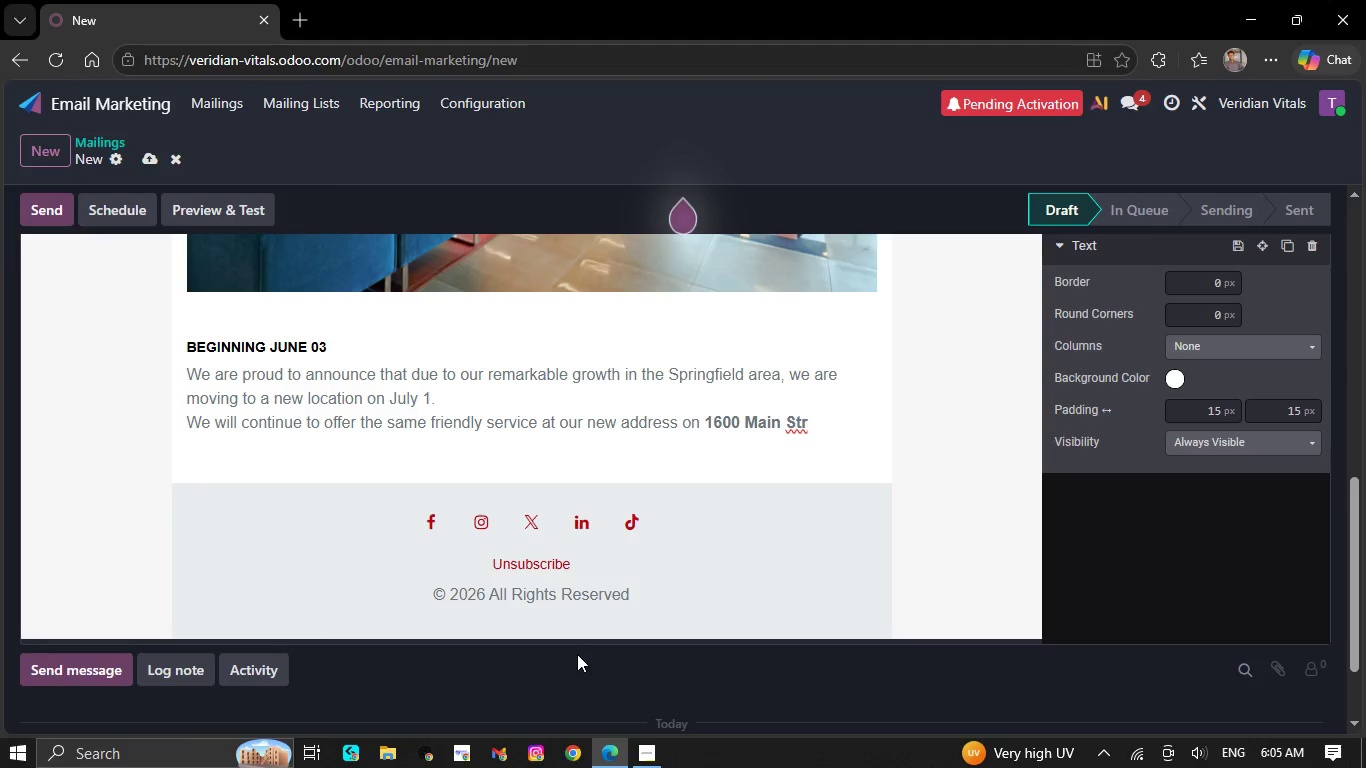 
key(Backspace)
 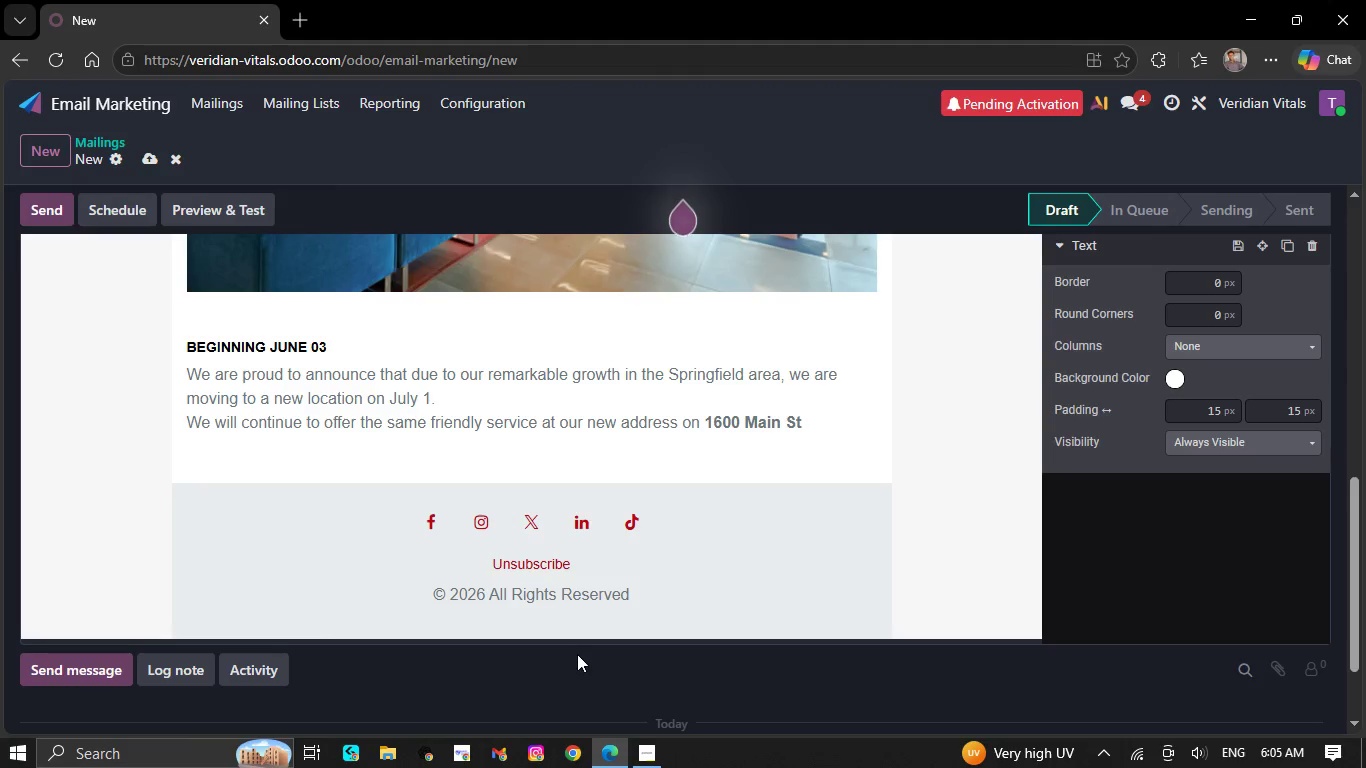 
key(Backspace)
 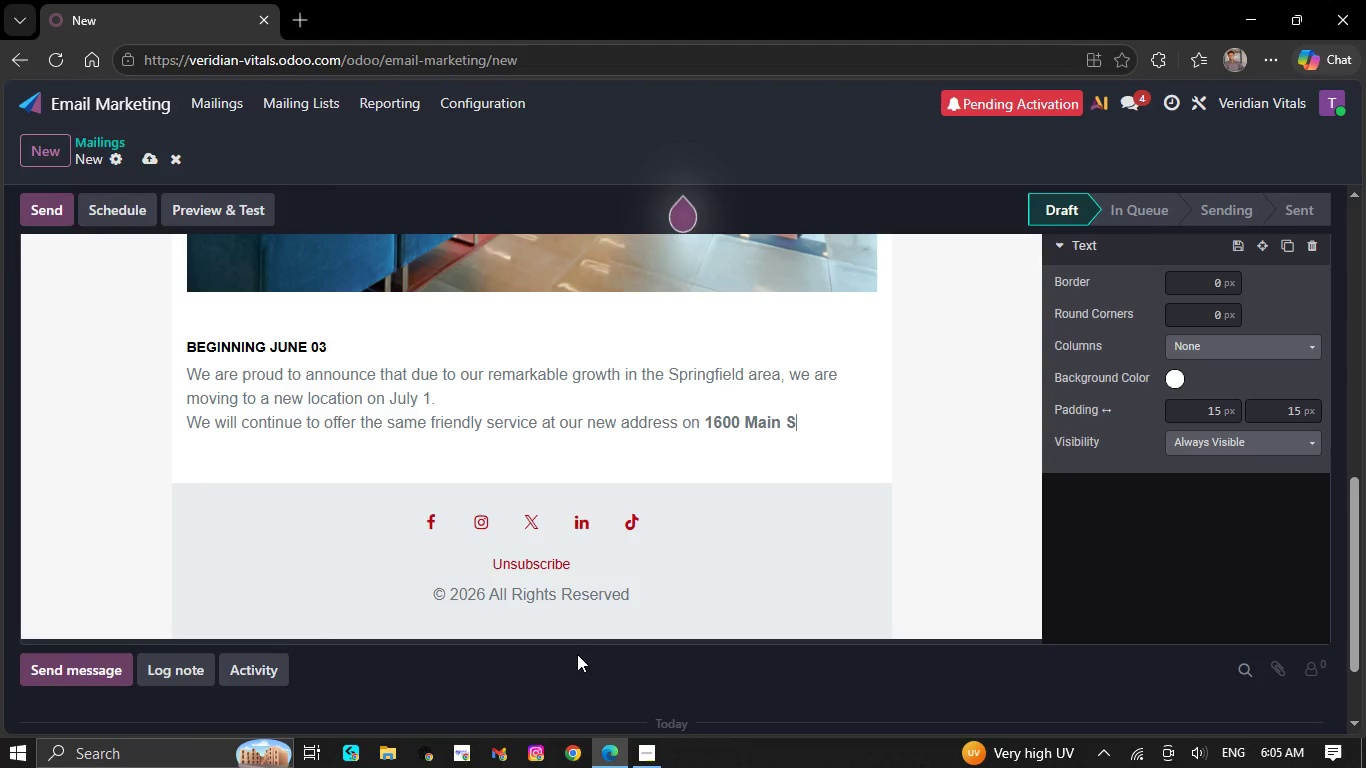 
key(Backspace)
 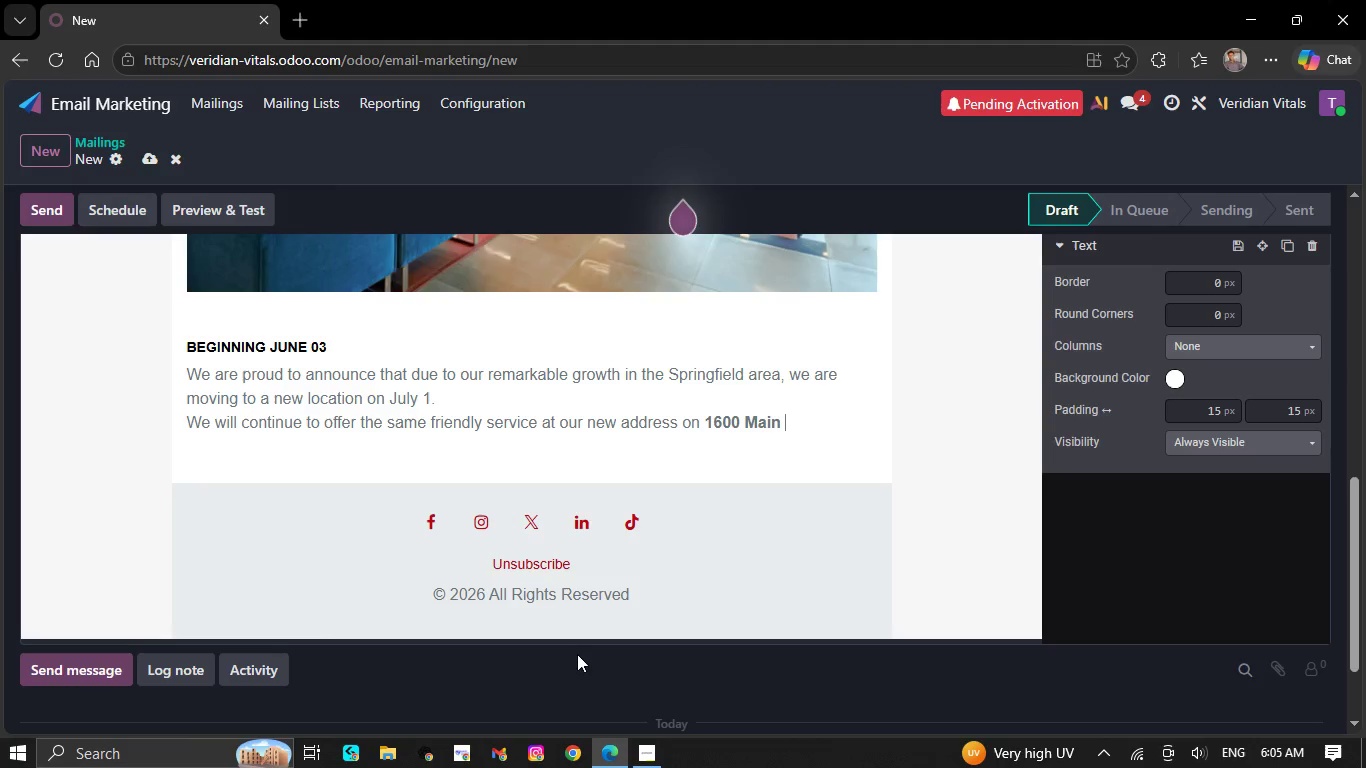 
key(Backspace)
 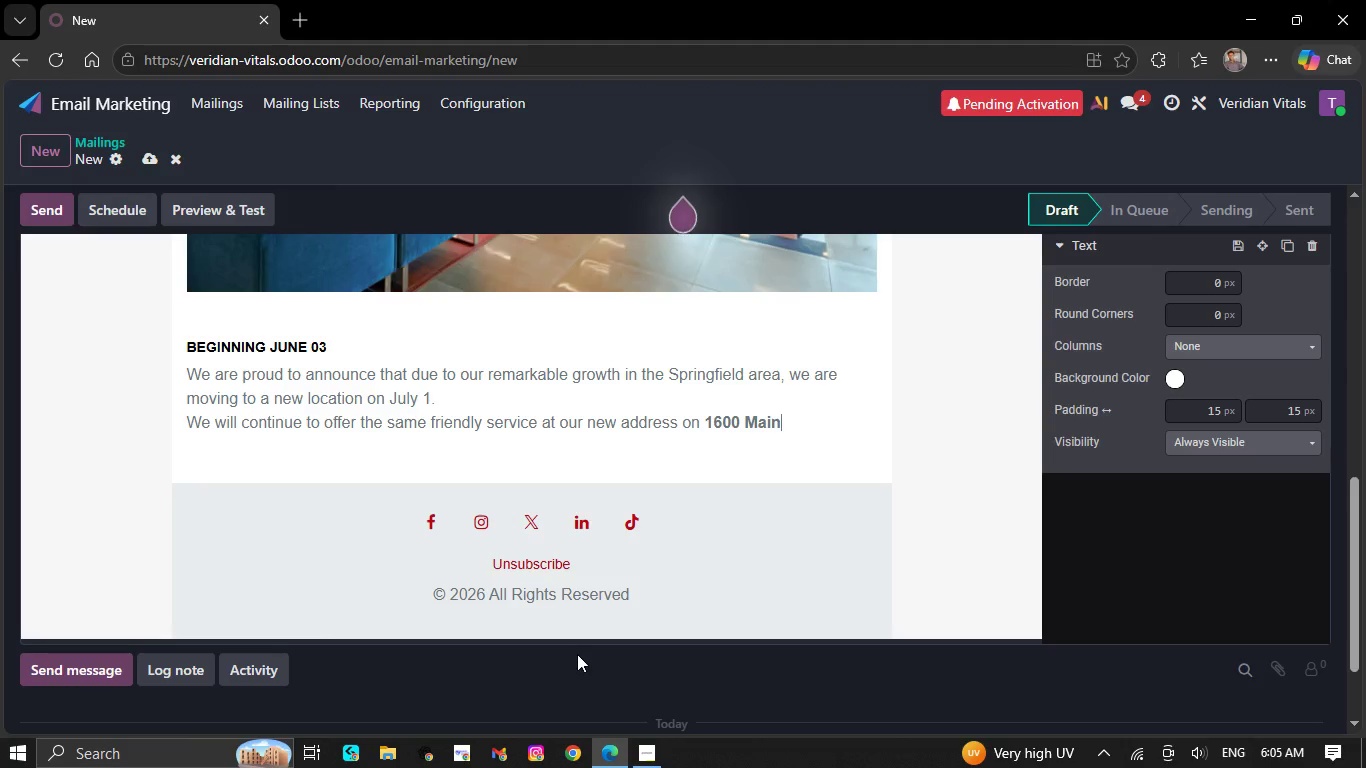 
key(Backspace)
 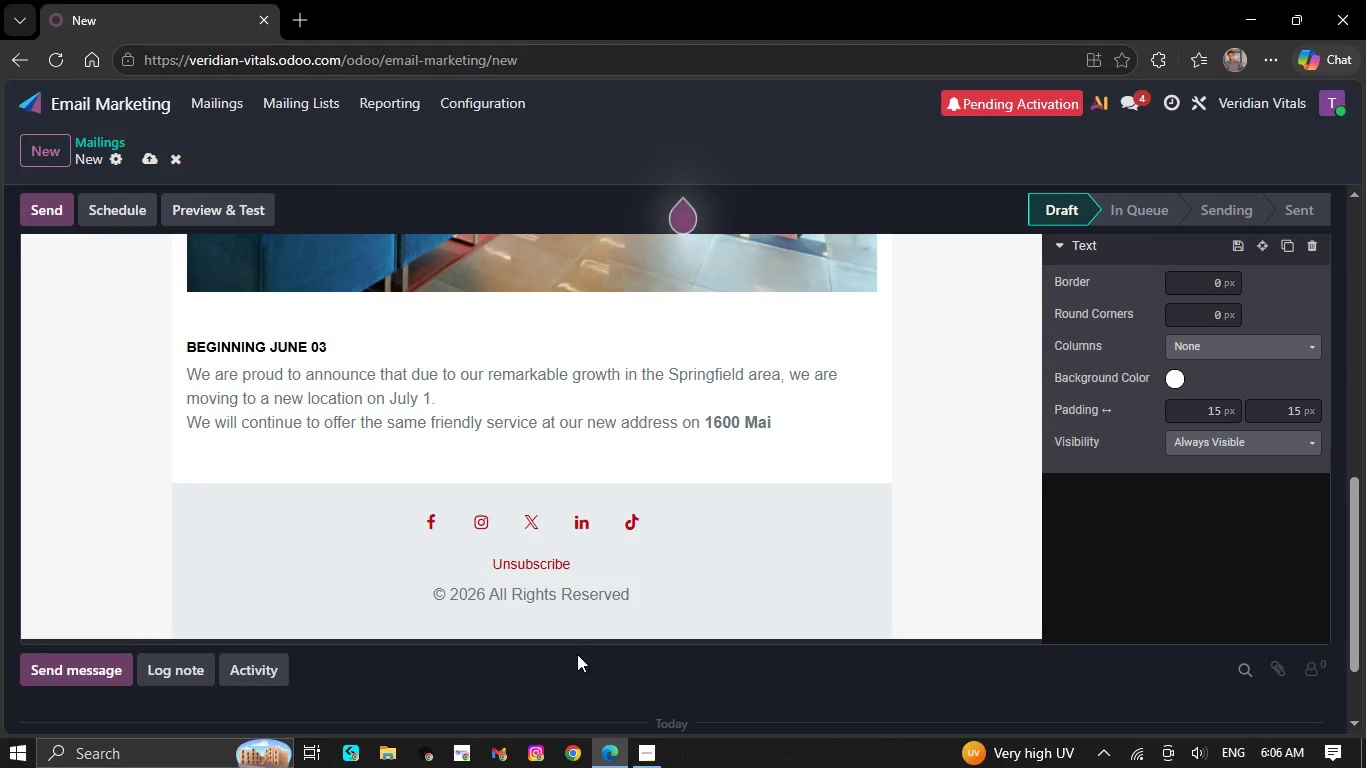 
key(Backspace)
 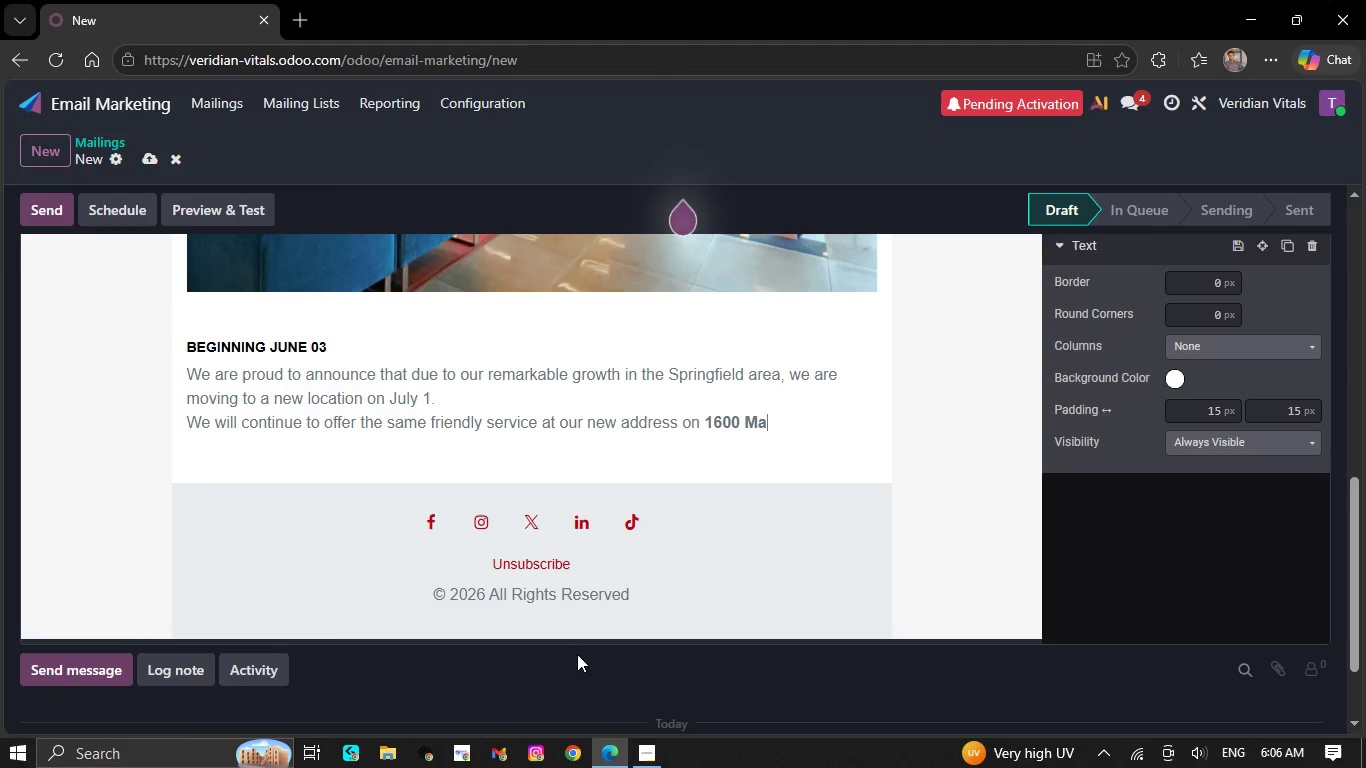 
key(Backspace)
 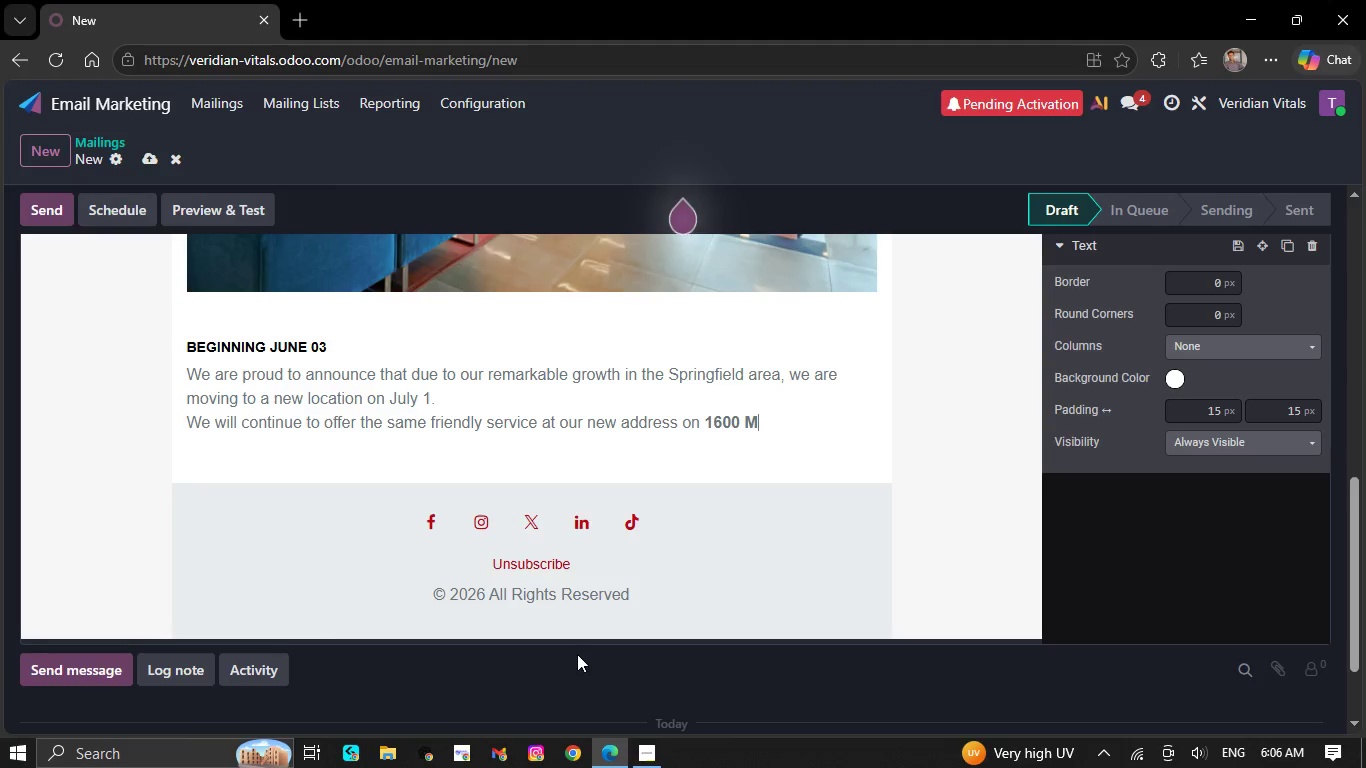 
key(Backspace)
 